 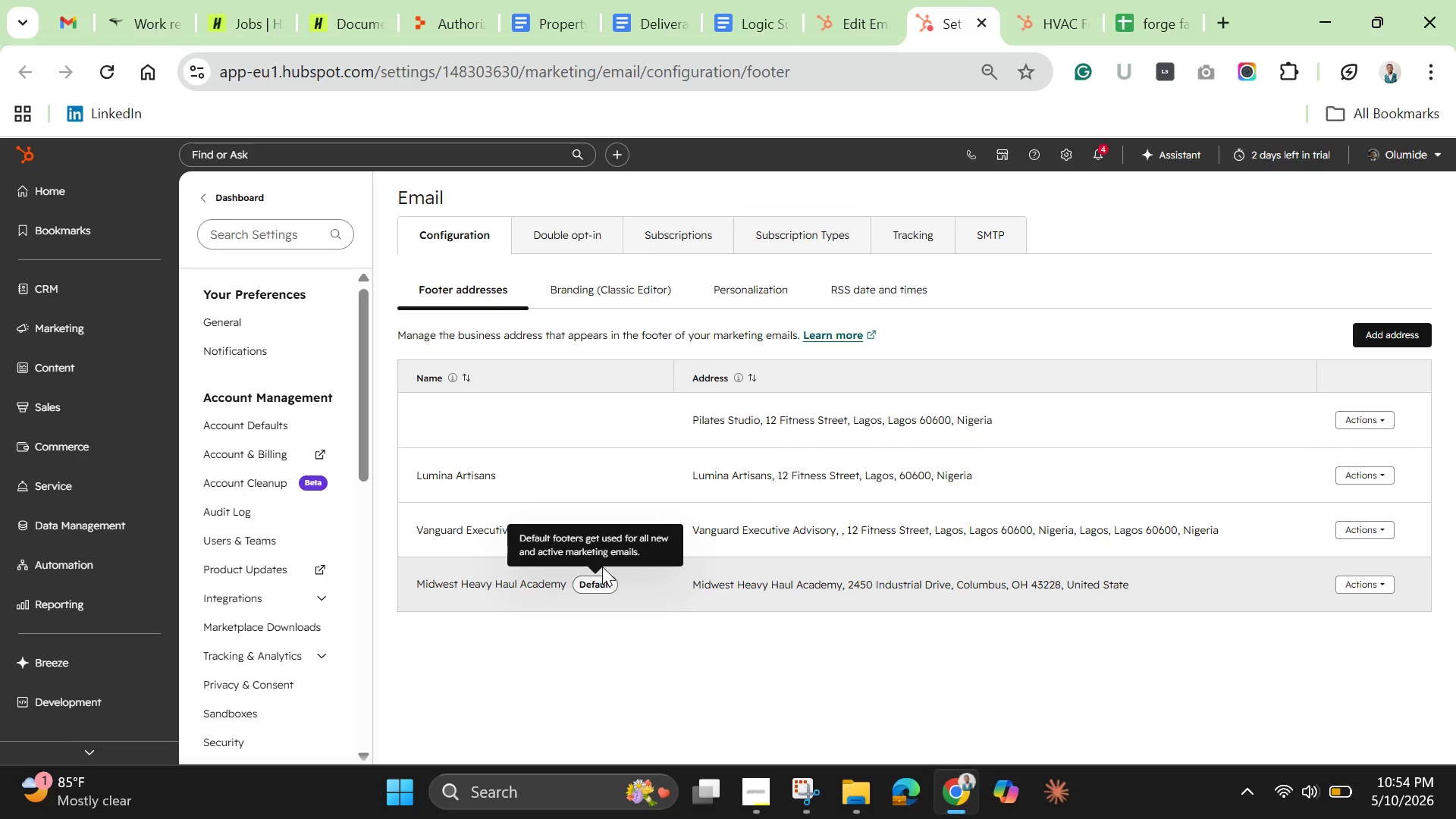 
left_click([1376, 582])
 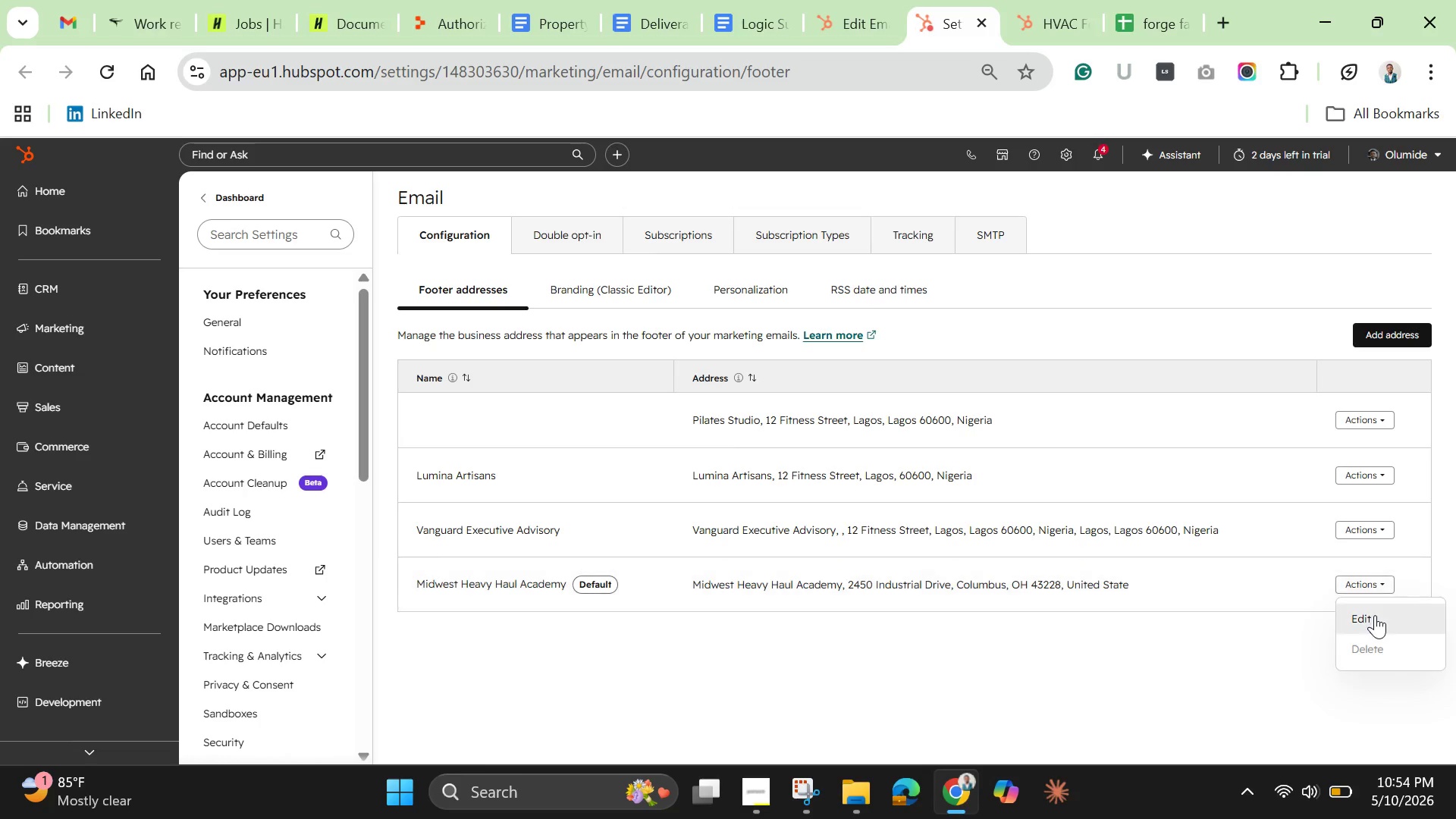 
left_click([1375, 615])
 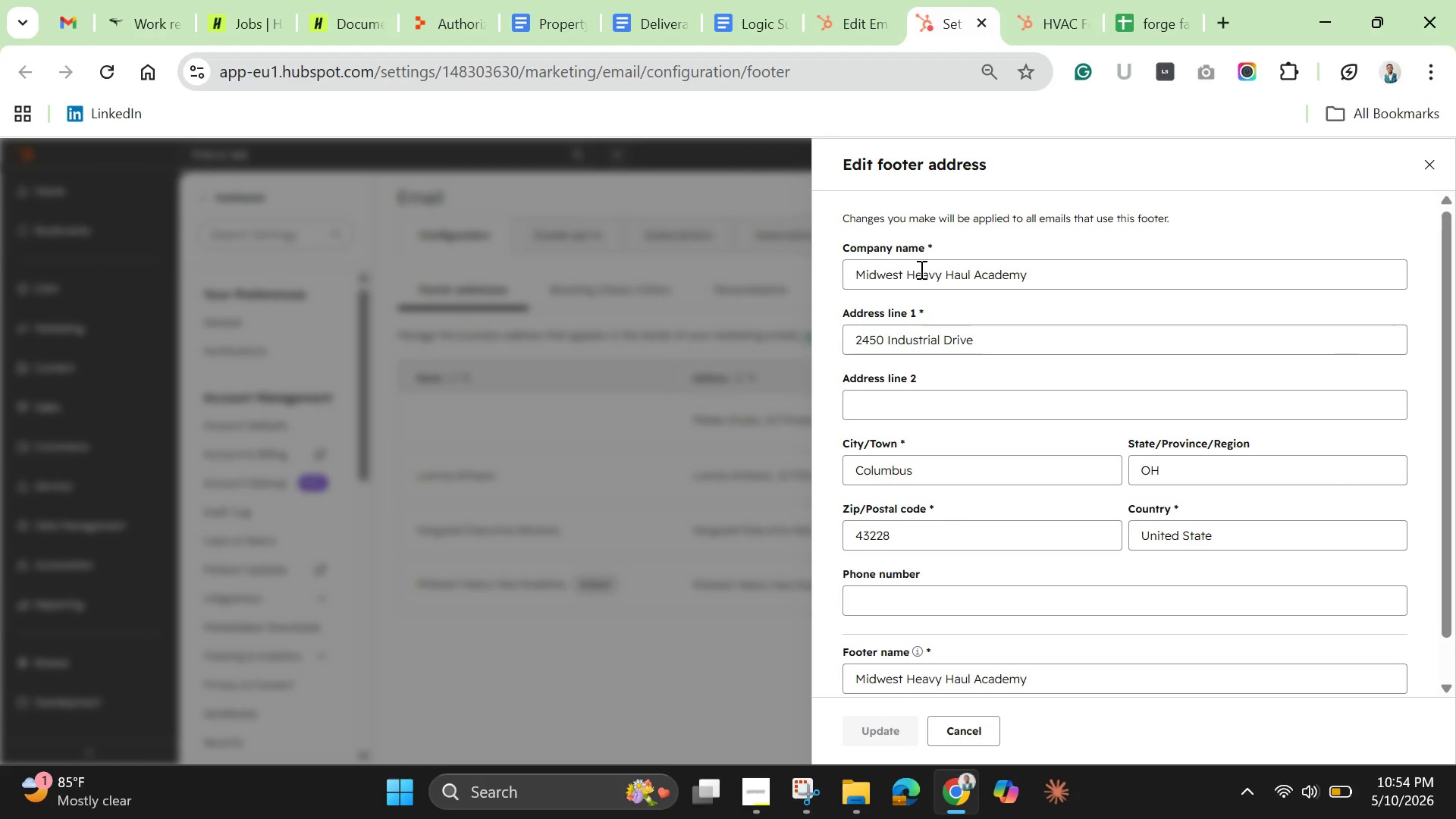 
double_click([932, 278])
 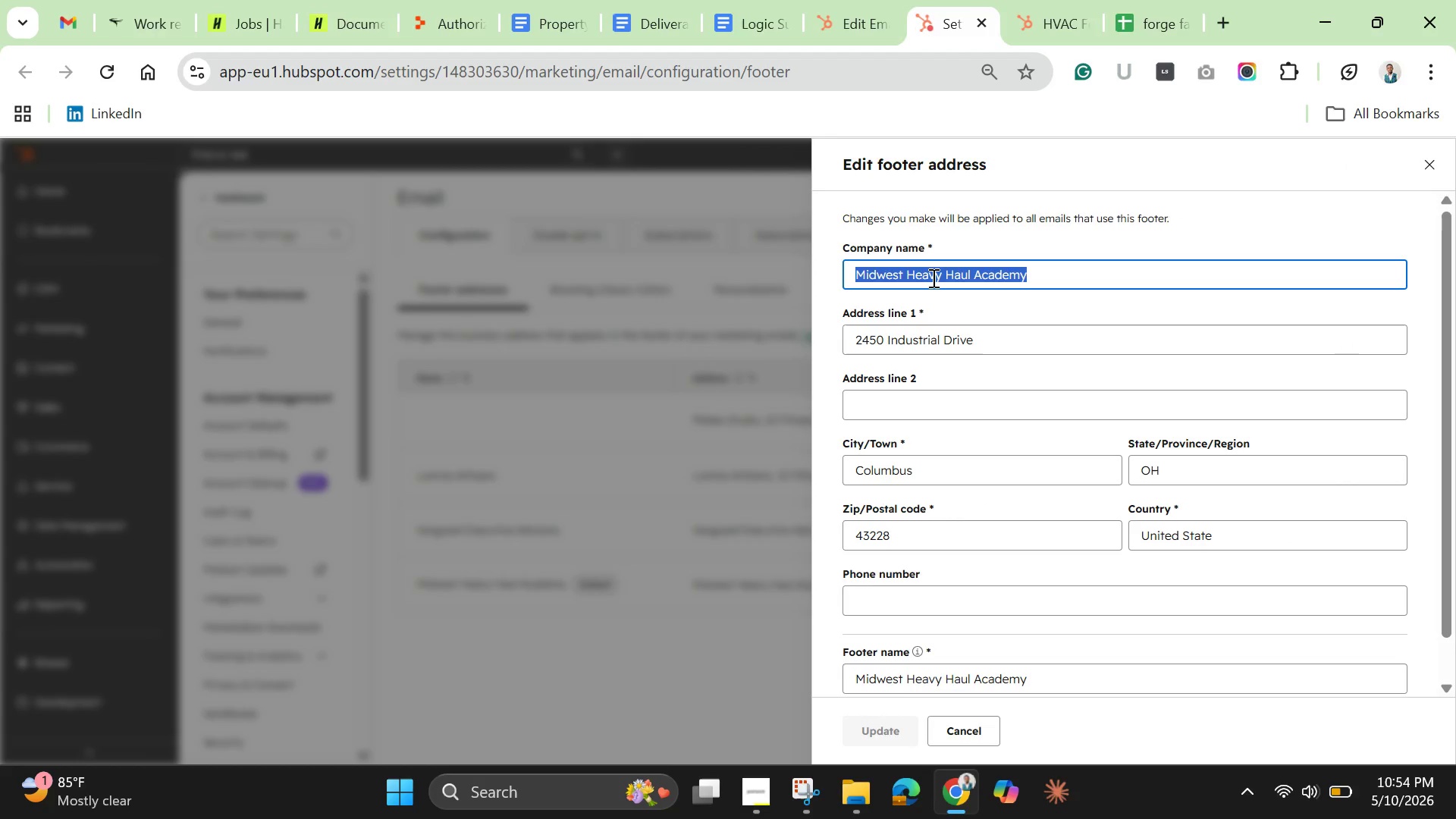 
triple_click([932, 278])
 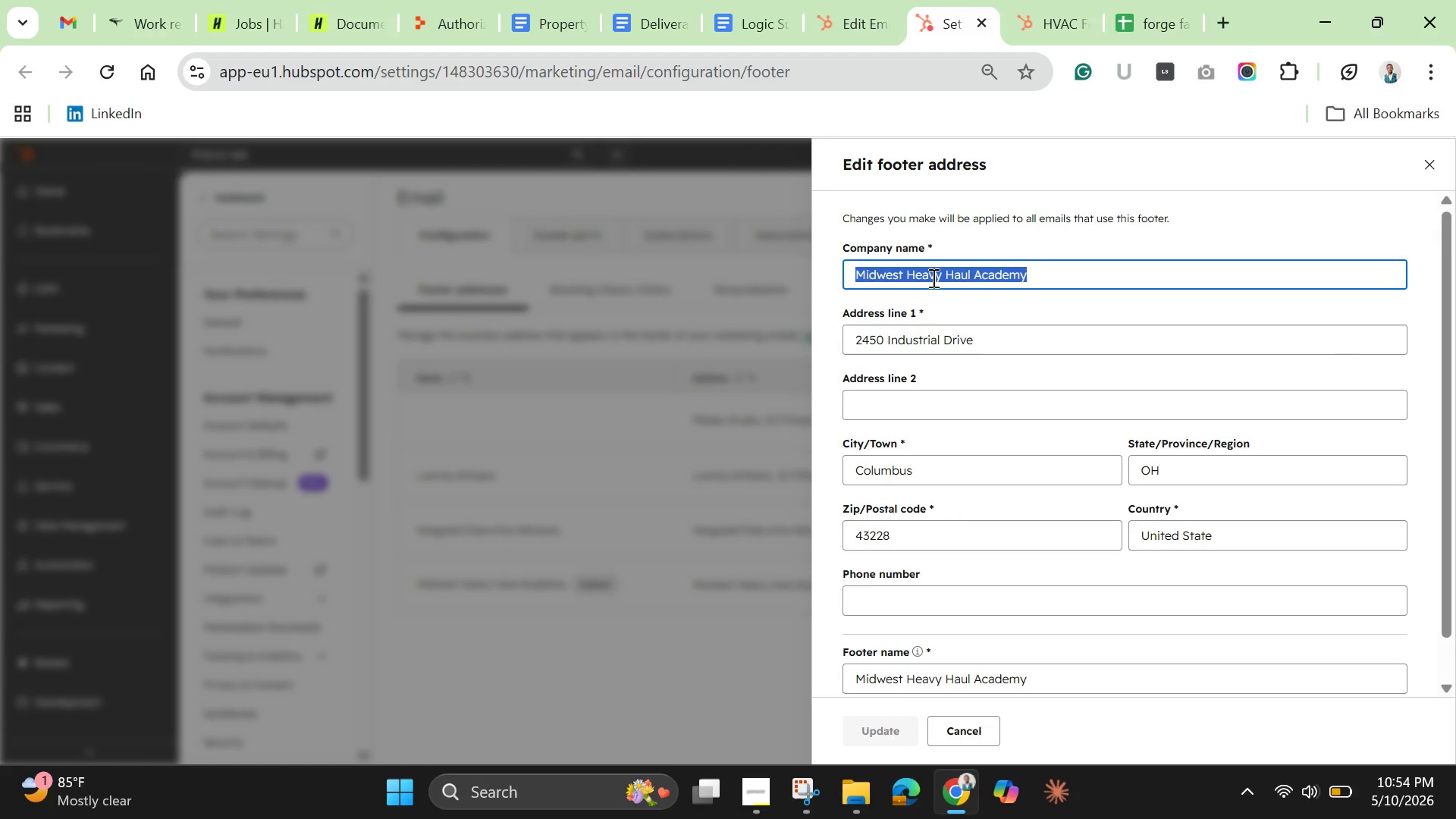 
key(Backspace)
 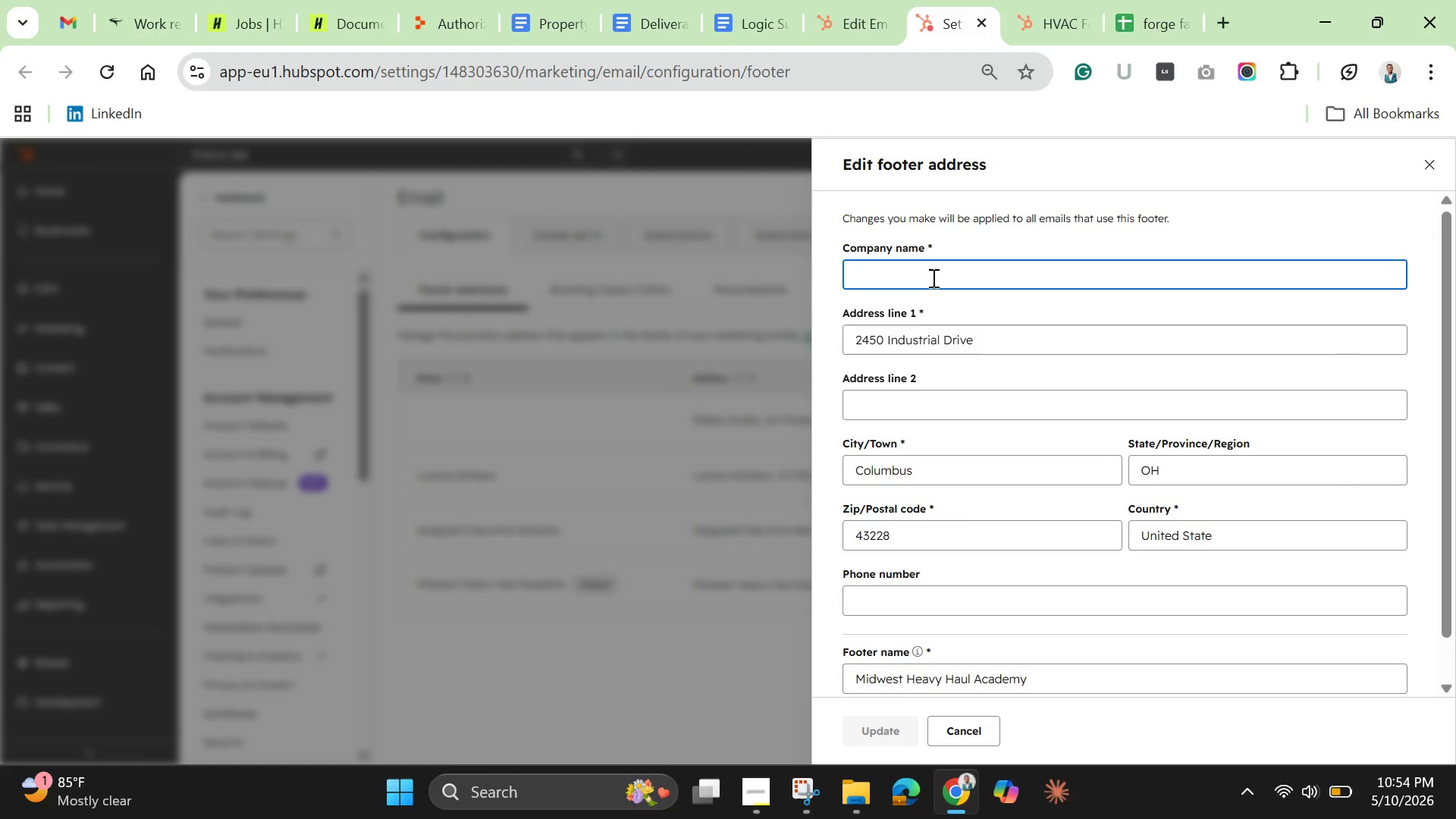 
key(Control+V)
 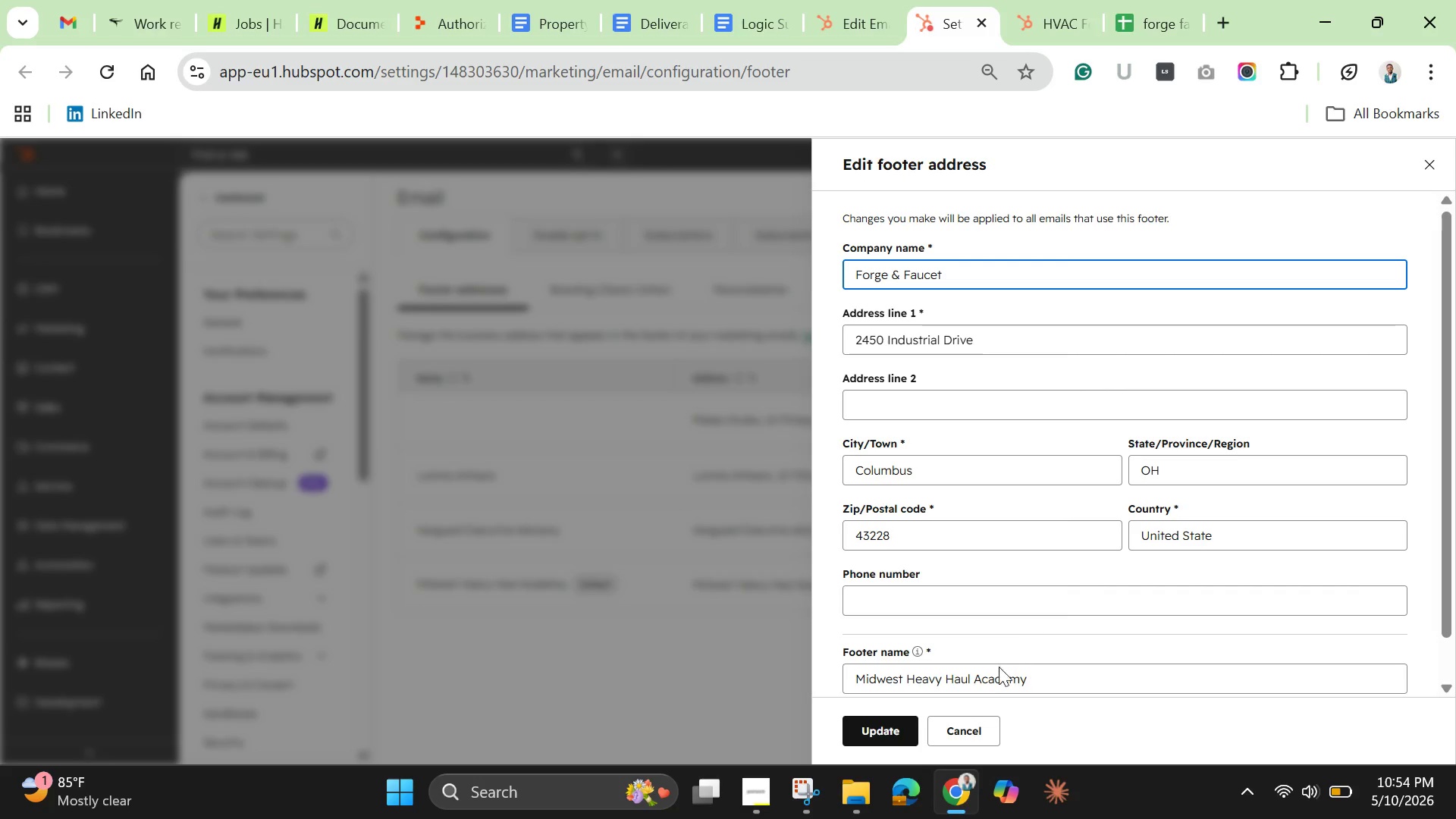 
double_click([991, 679])
 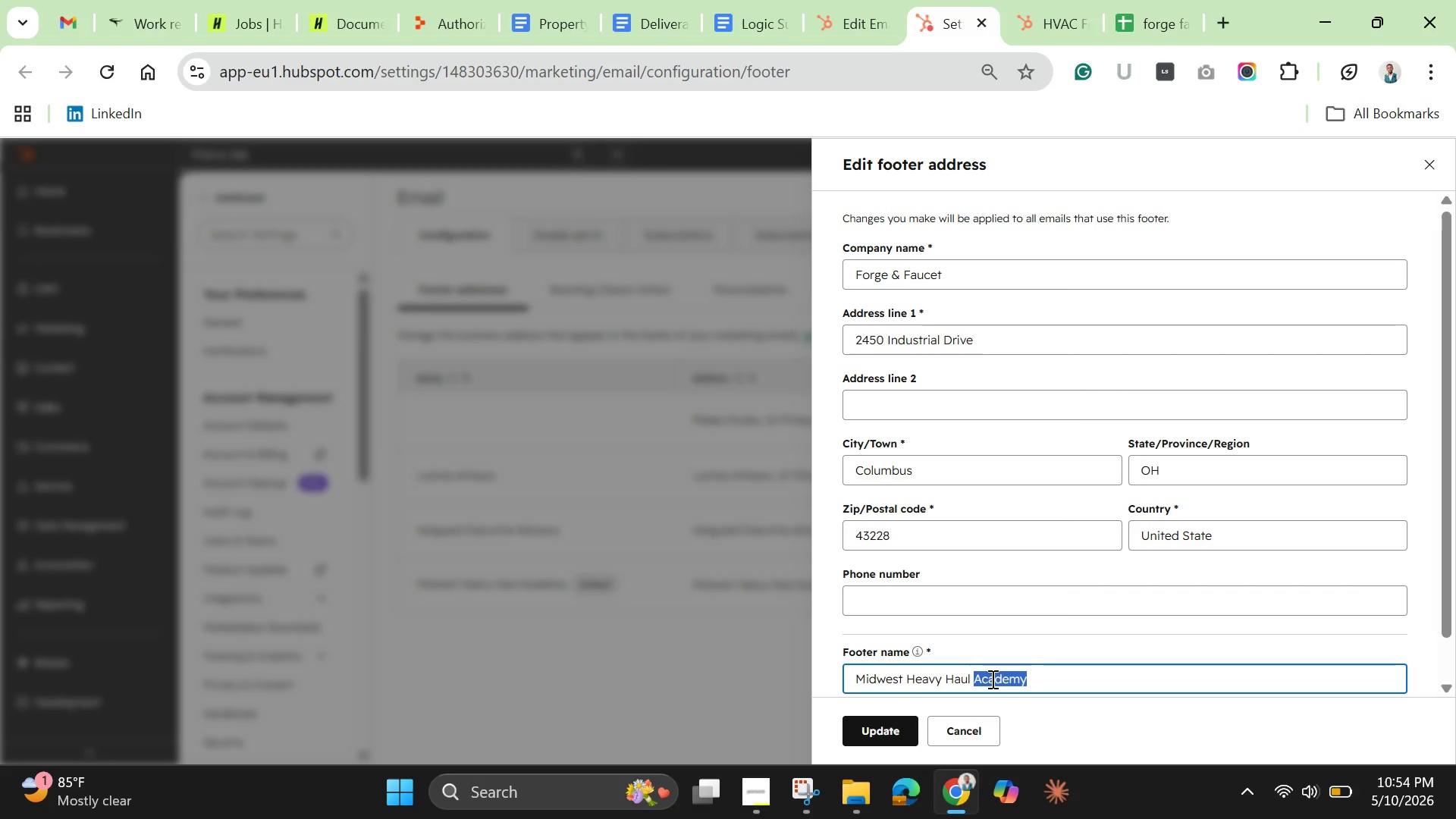 
triple_click([991, 679])
 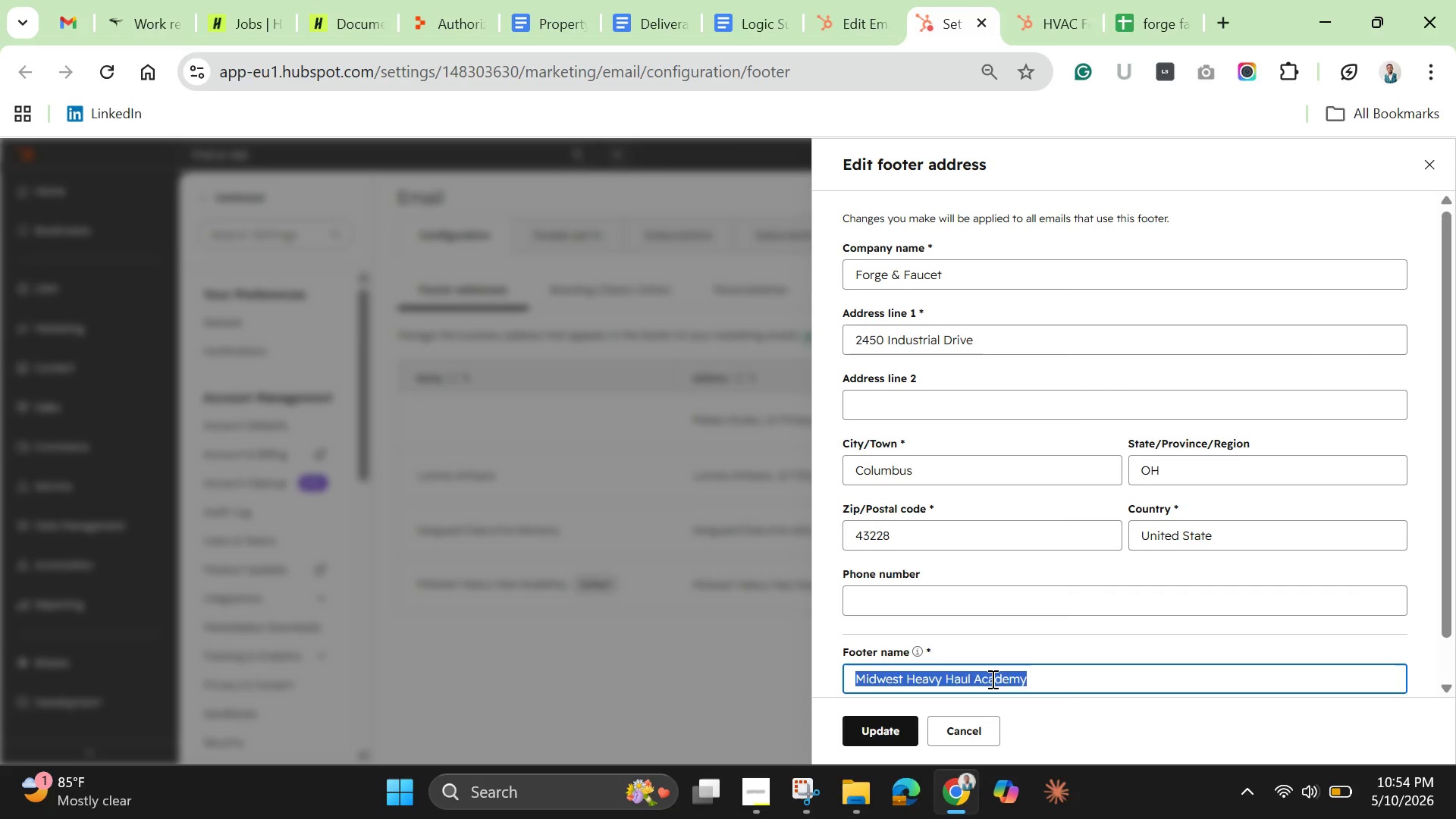 
key(Backspace)
 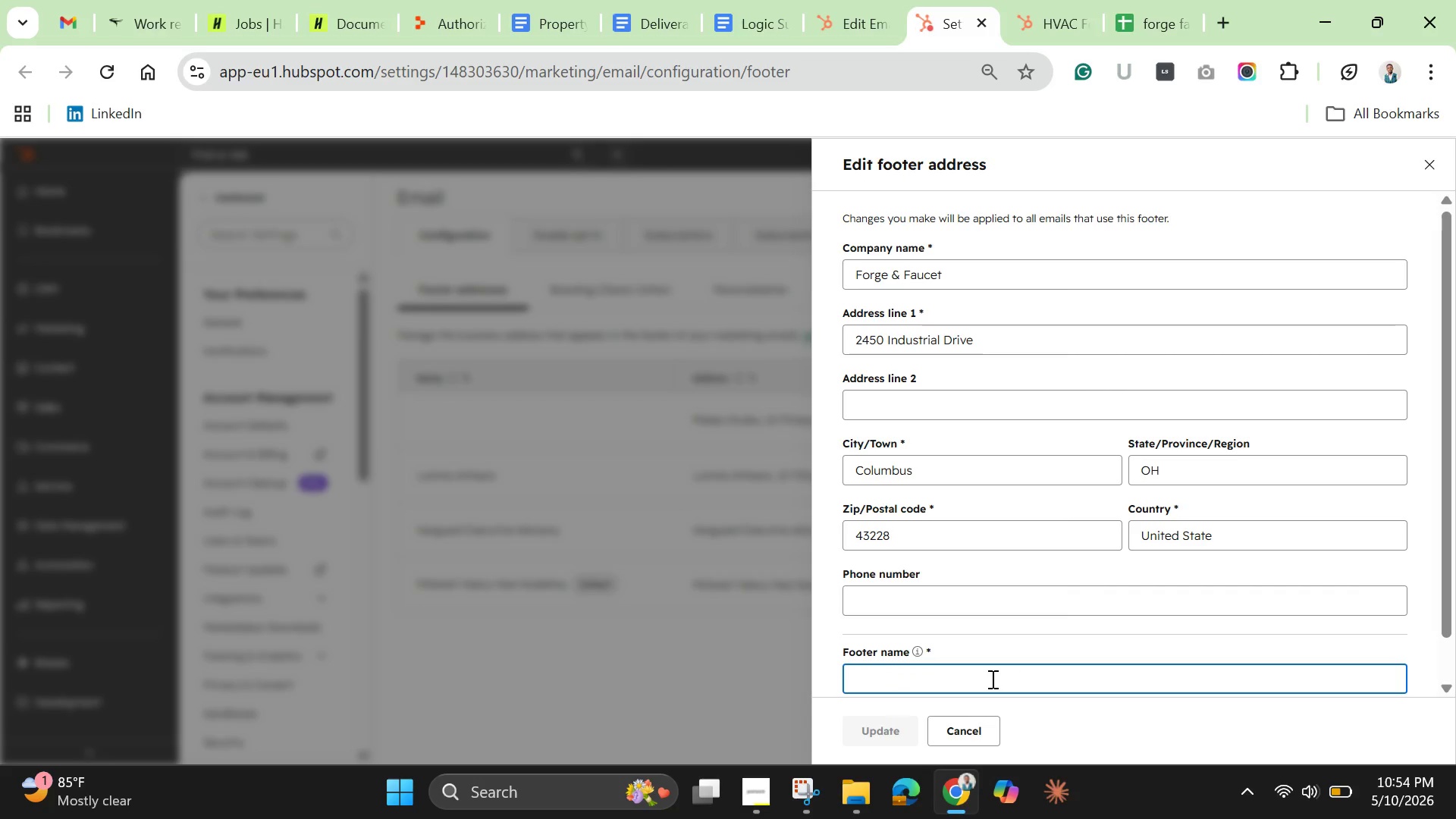 
key(Control+V)
 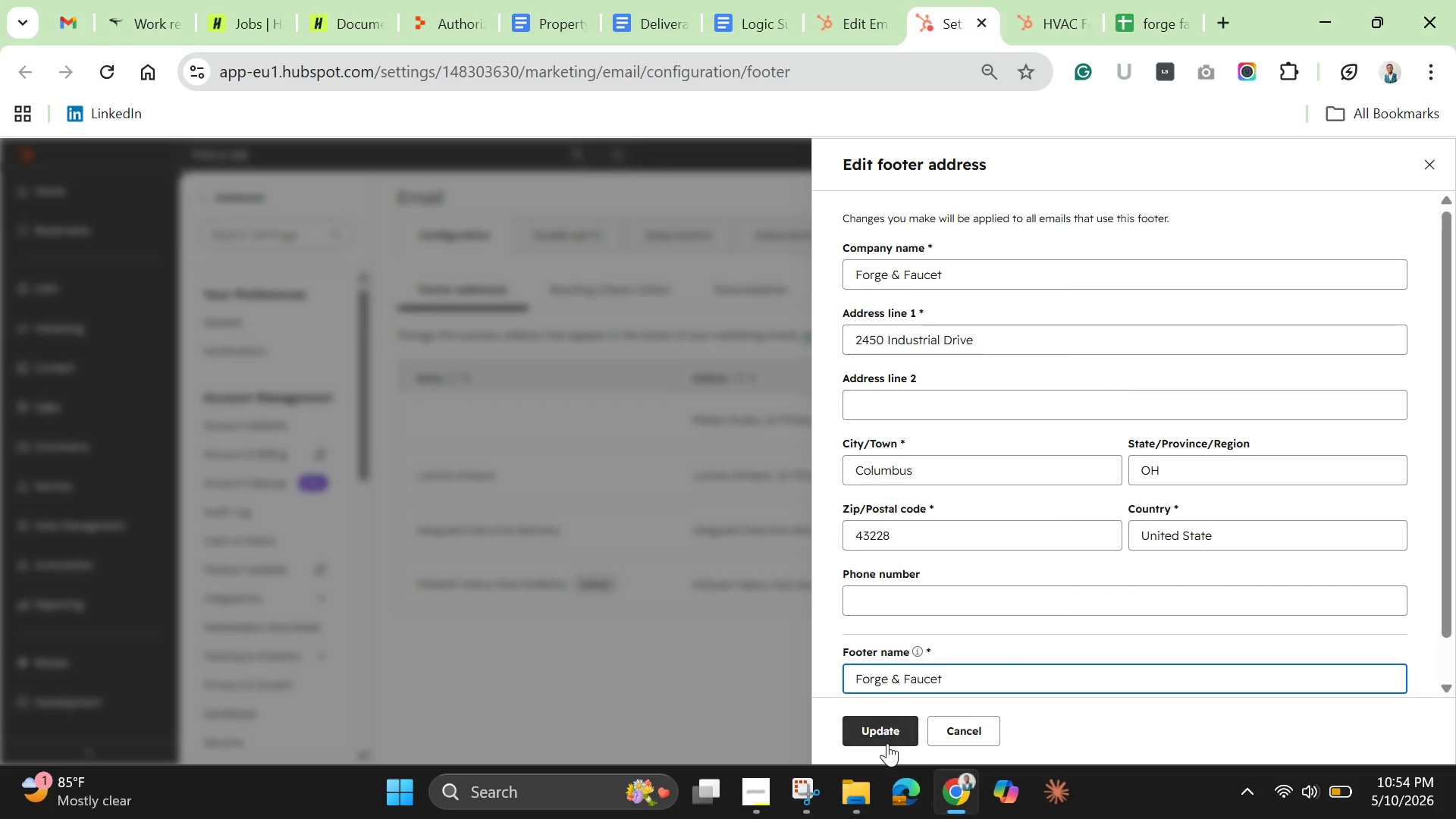 
left_click([886, 735])
 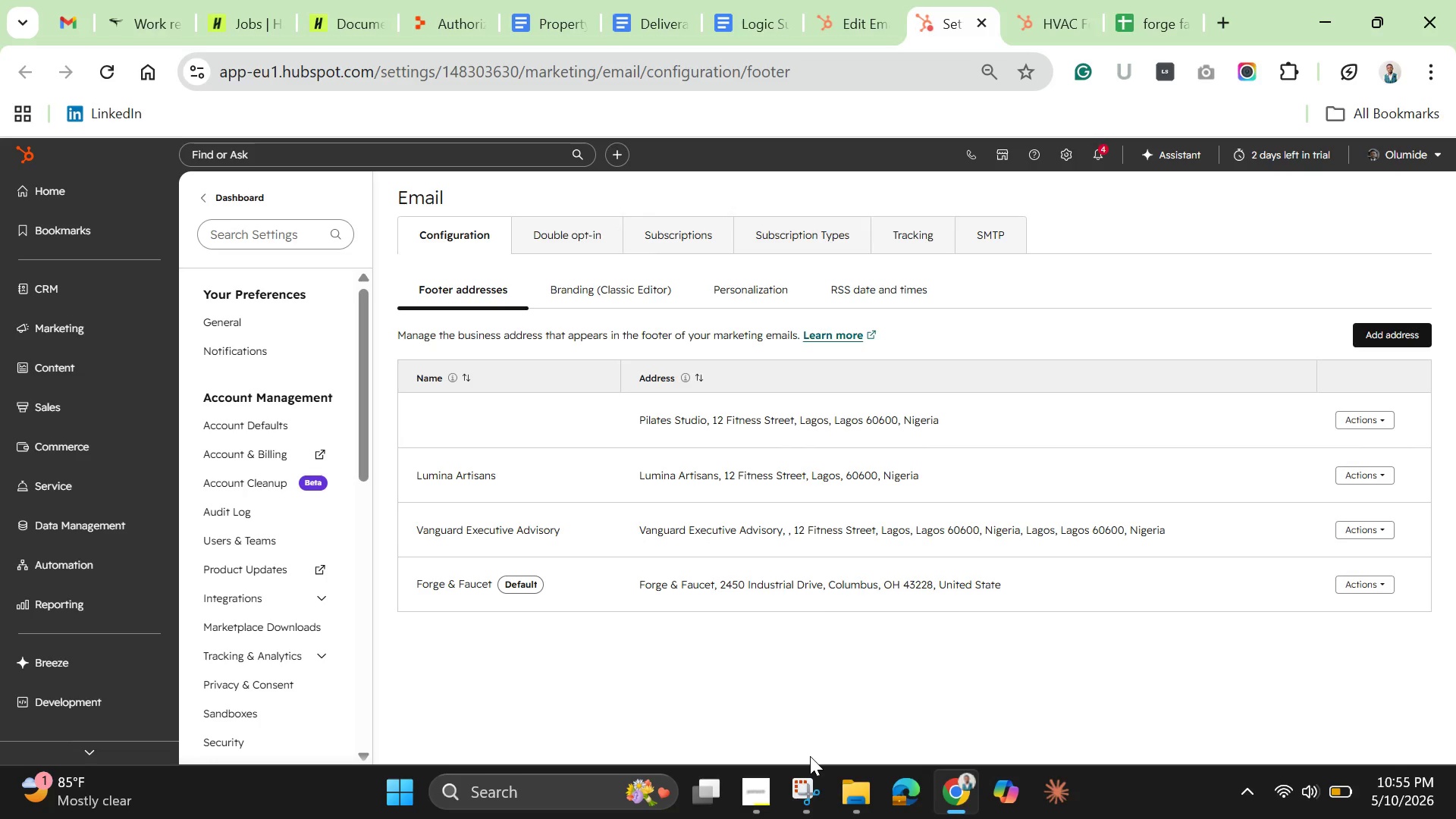 
wait(15.5)
 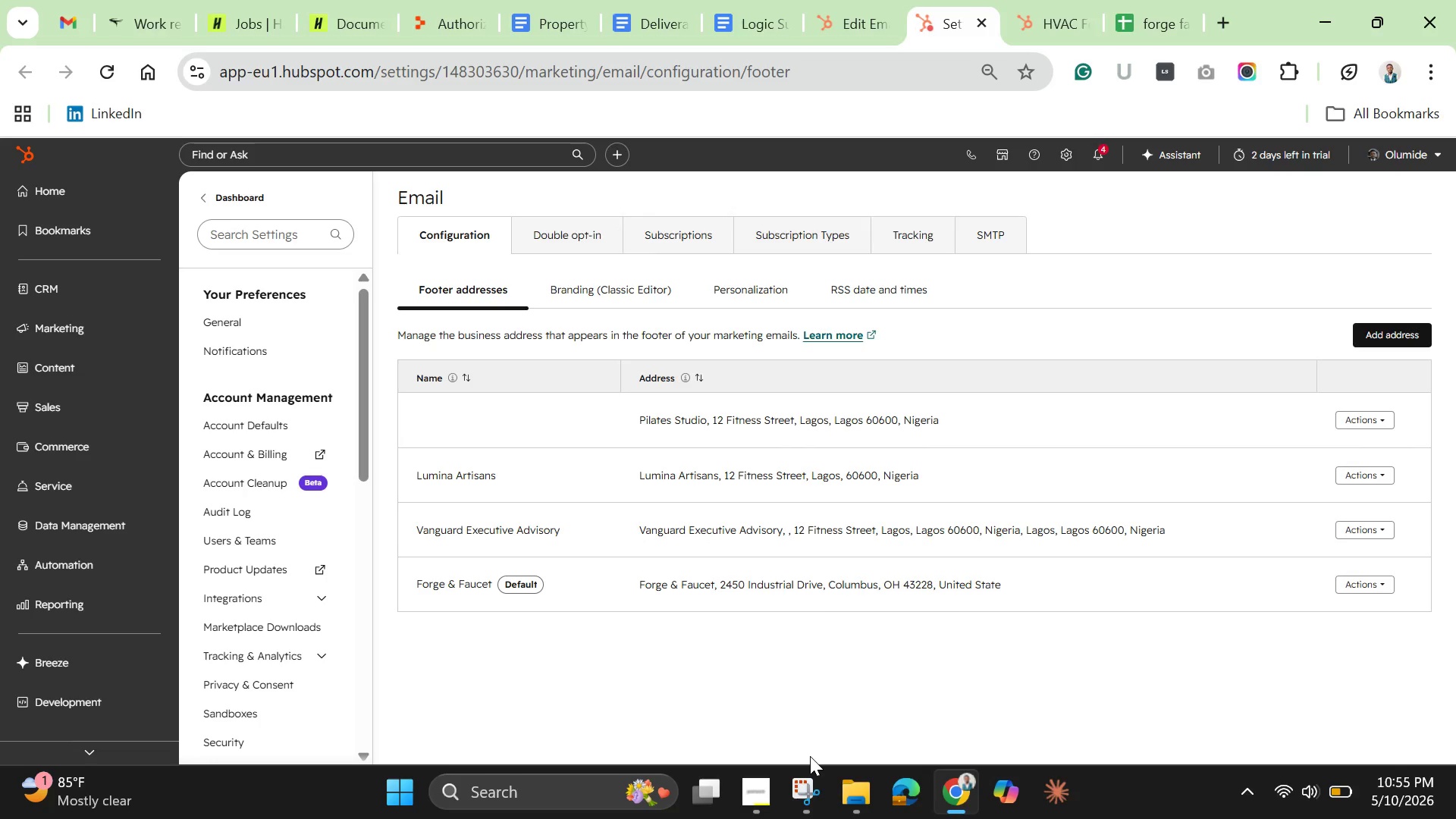 
left_click([1049, 24])
 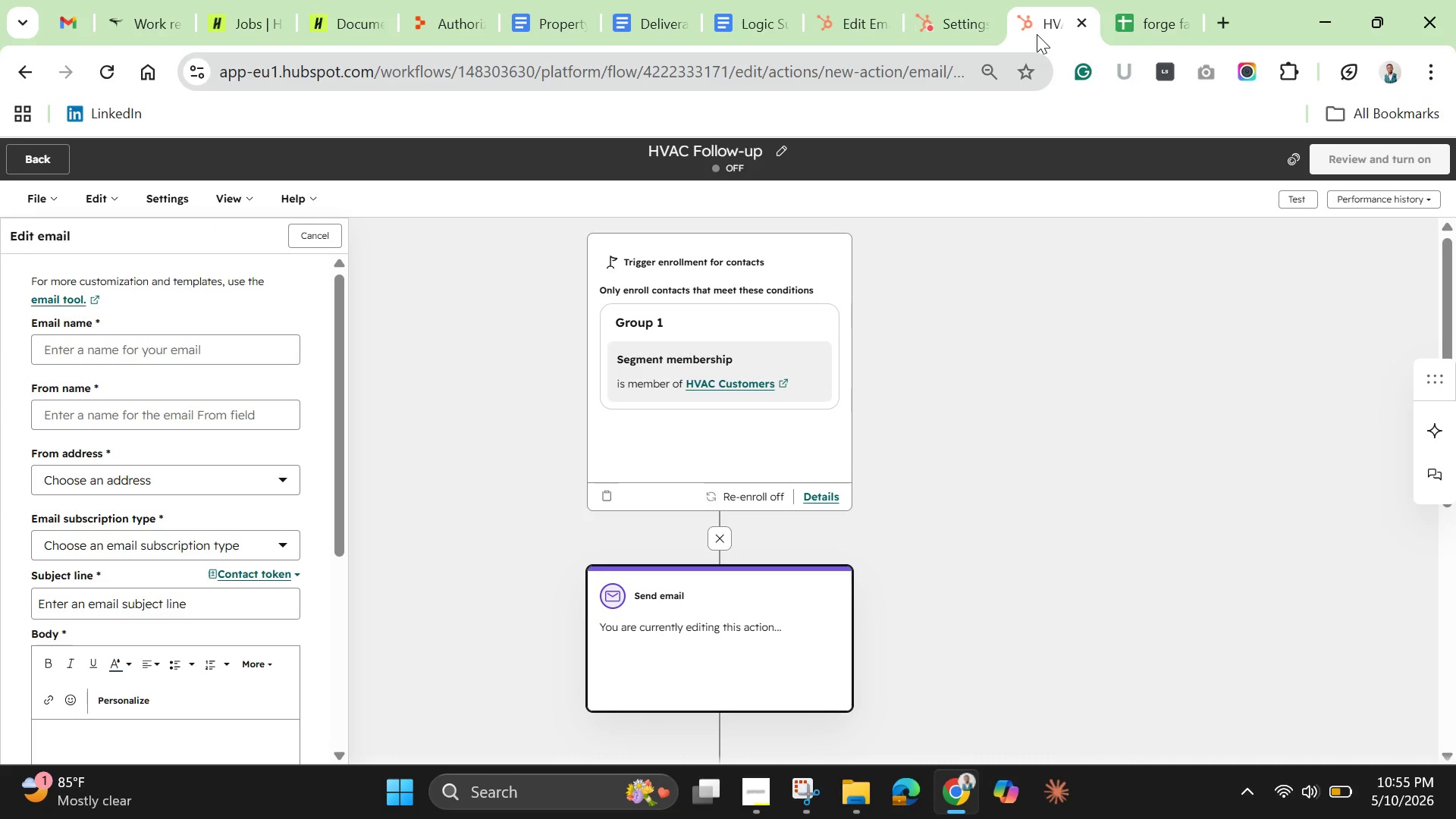 
wait(5.89)
 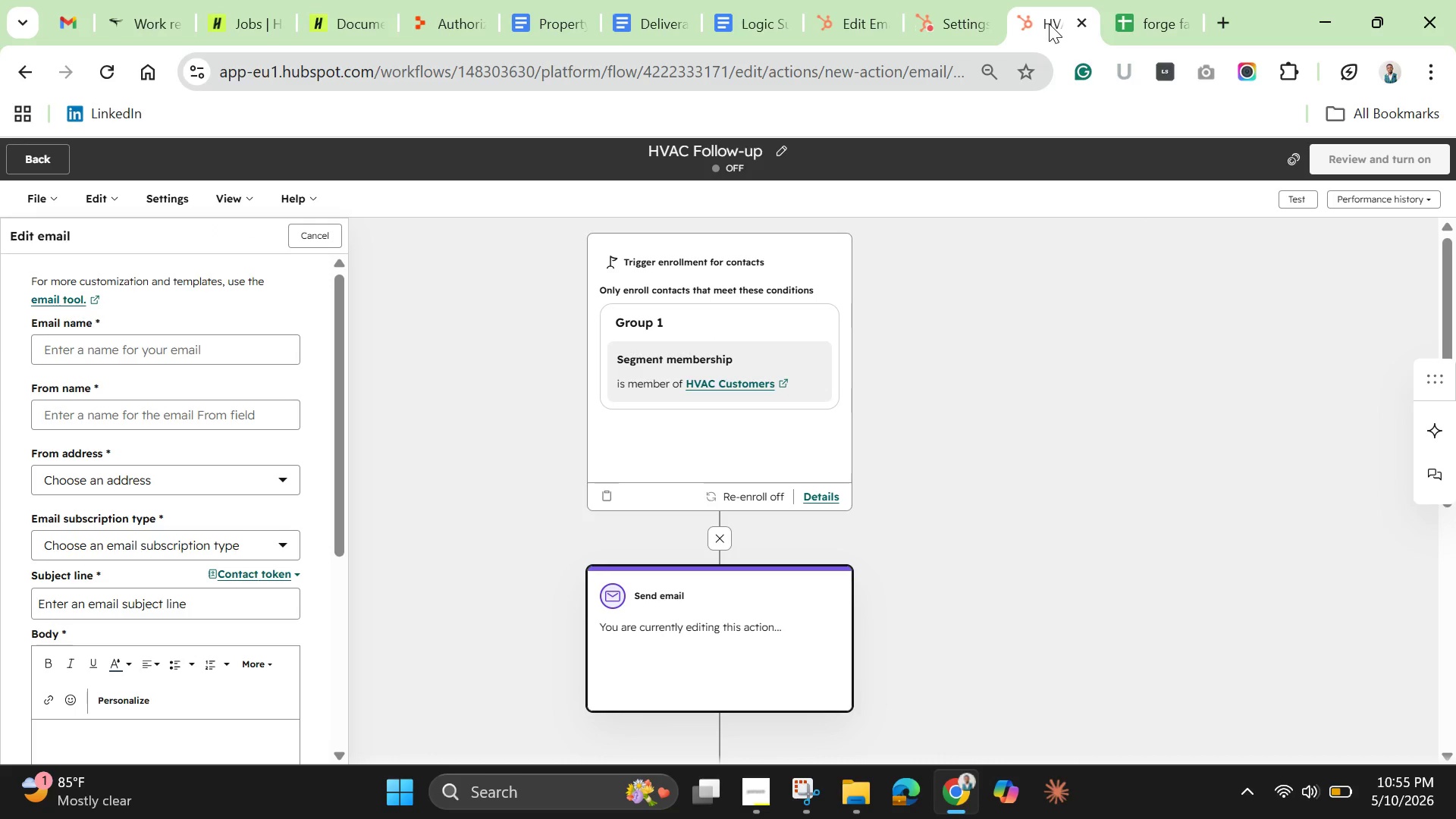 
left_click([965, 24])
 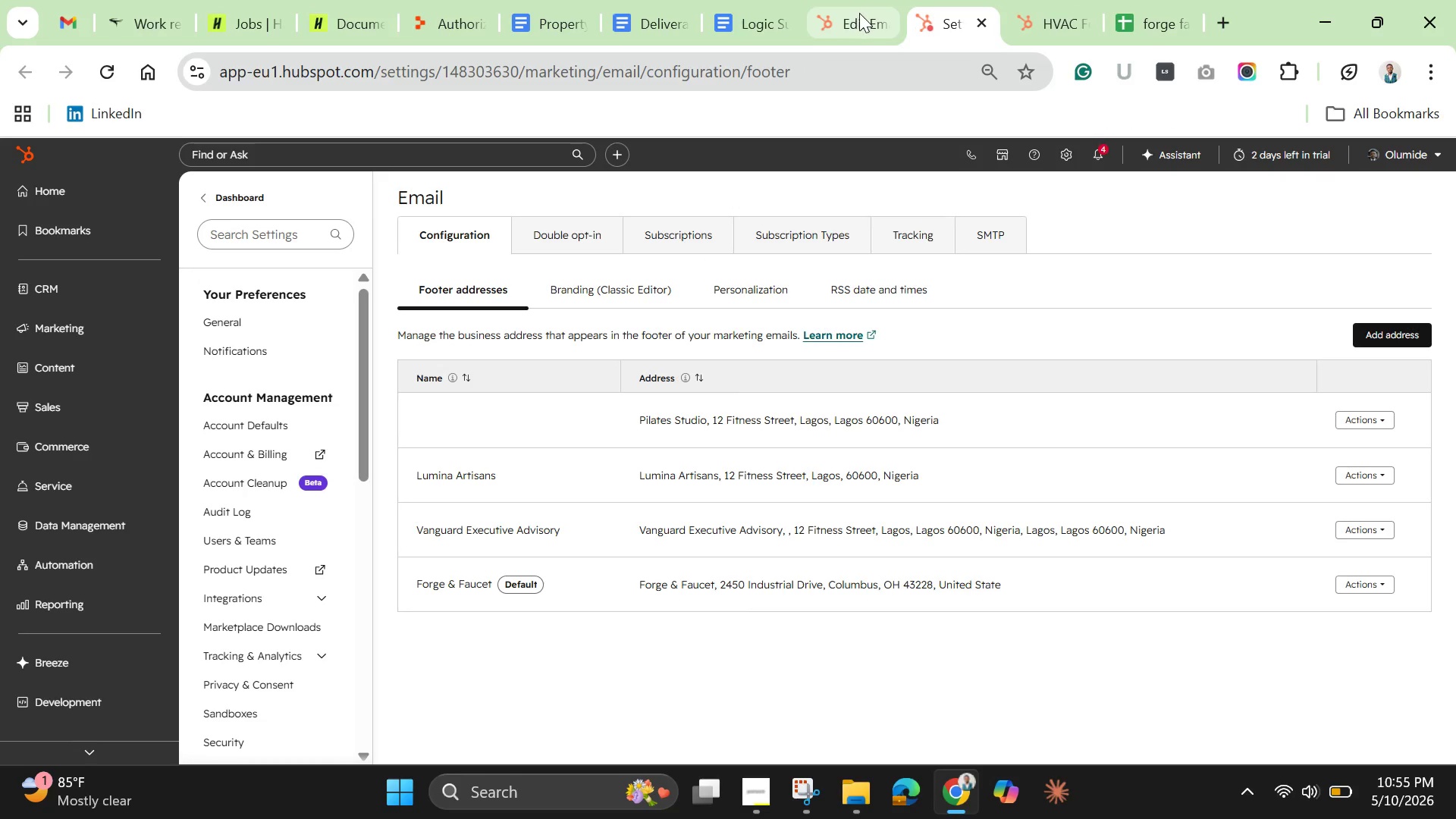 
left_click([859, 13])
 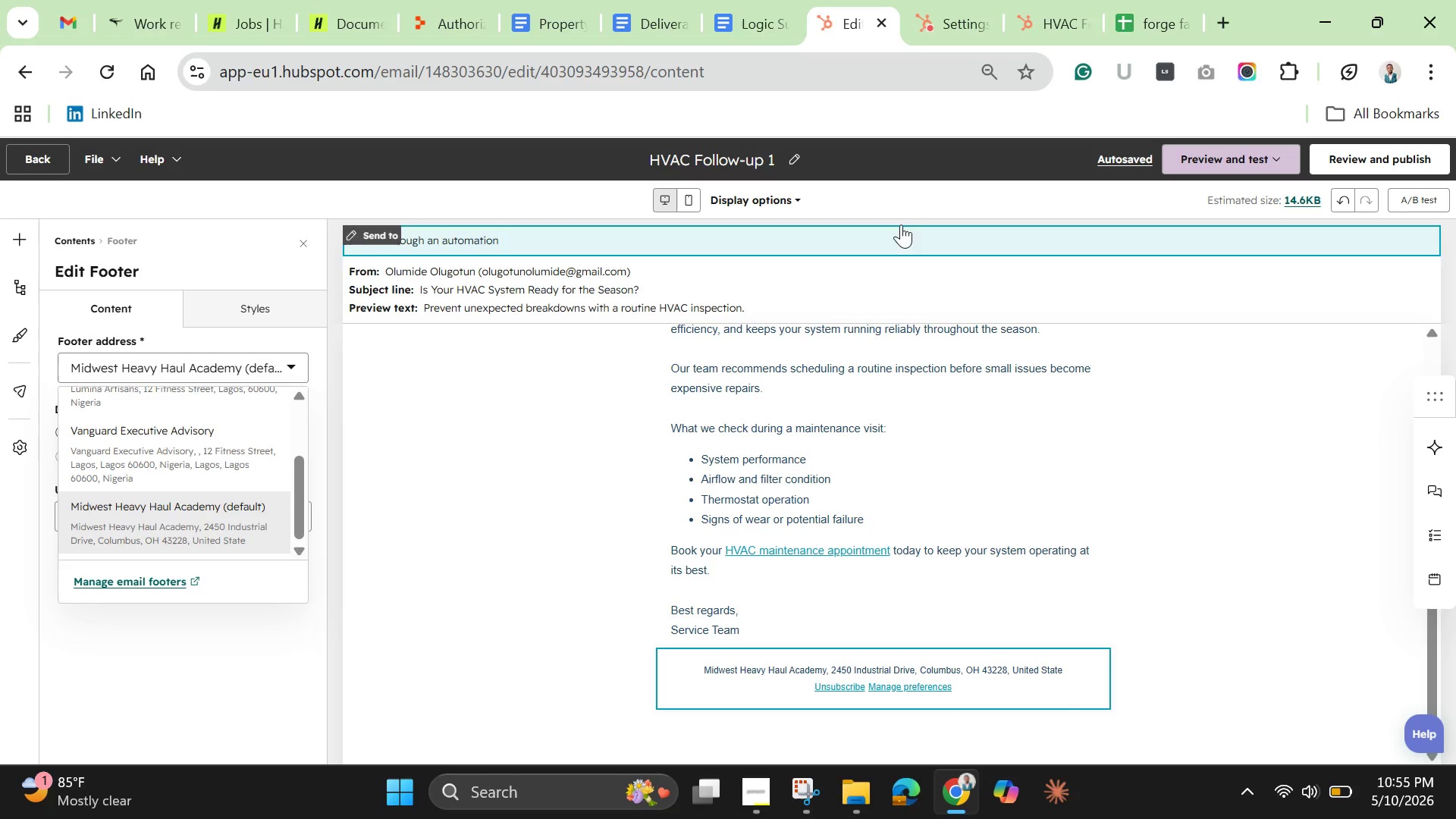 
left_click([1112, 155])
 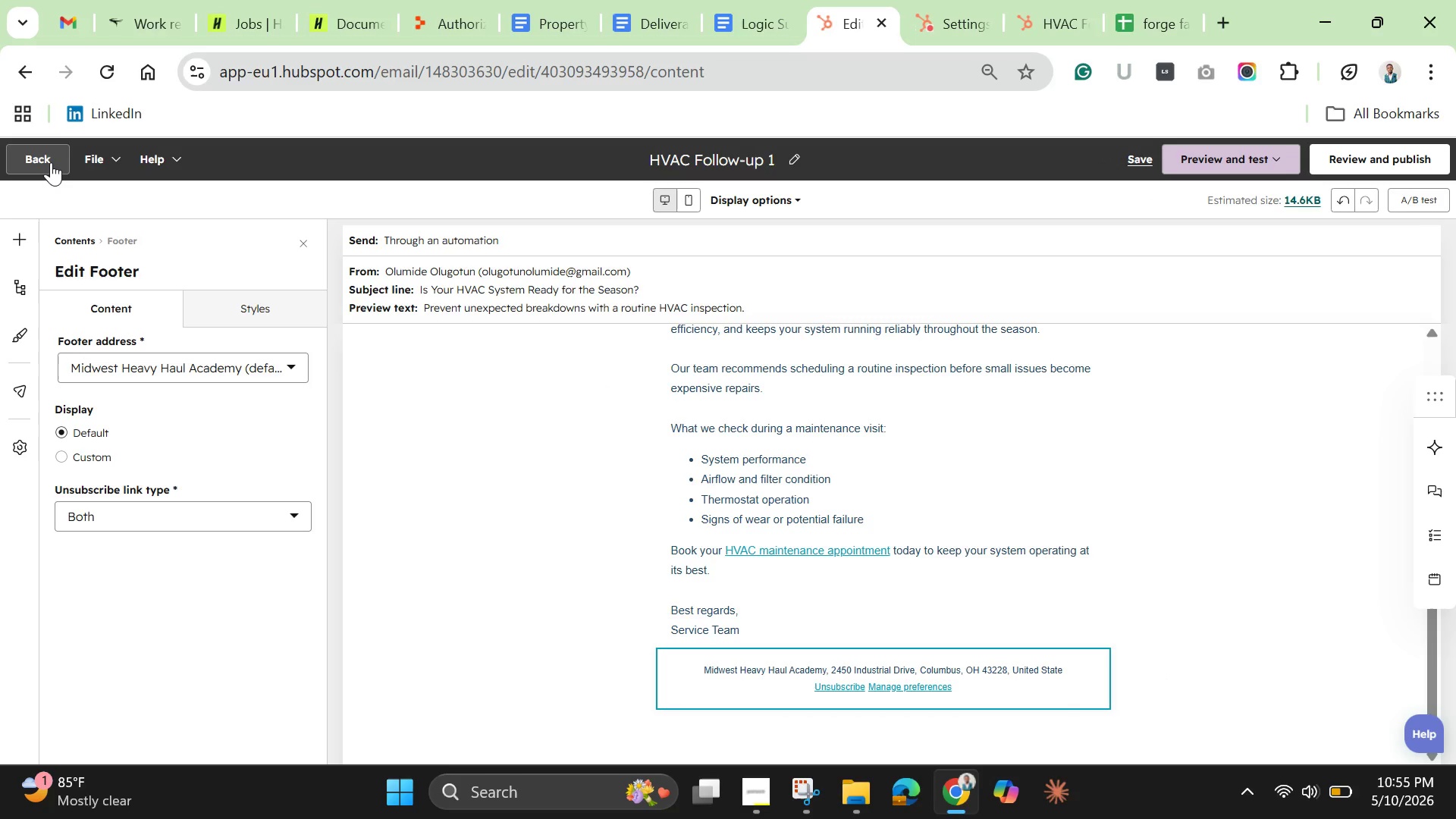 
wait(11.22)
 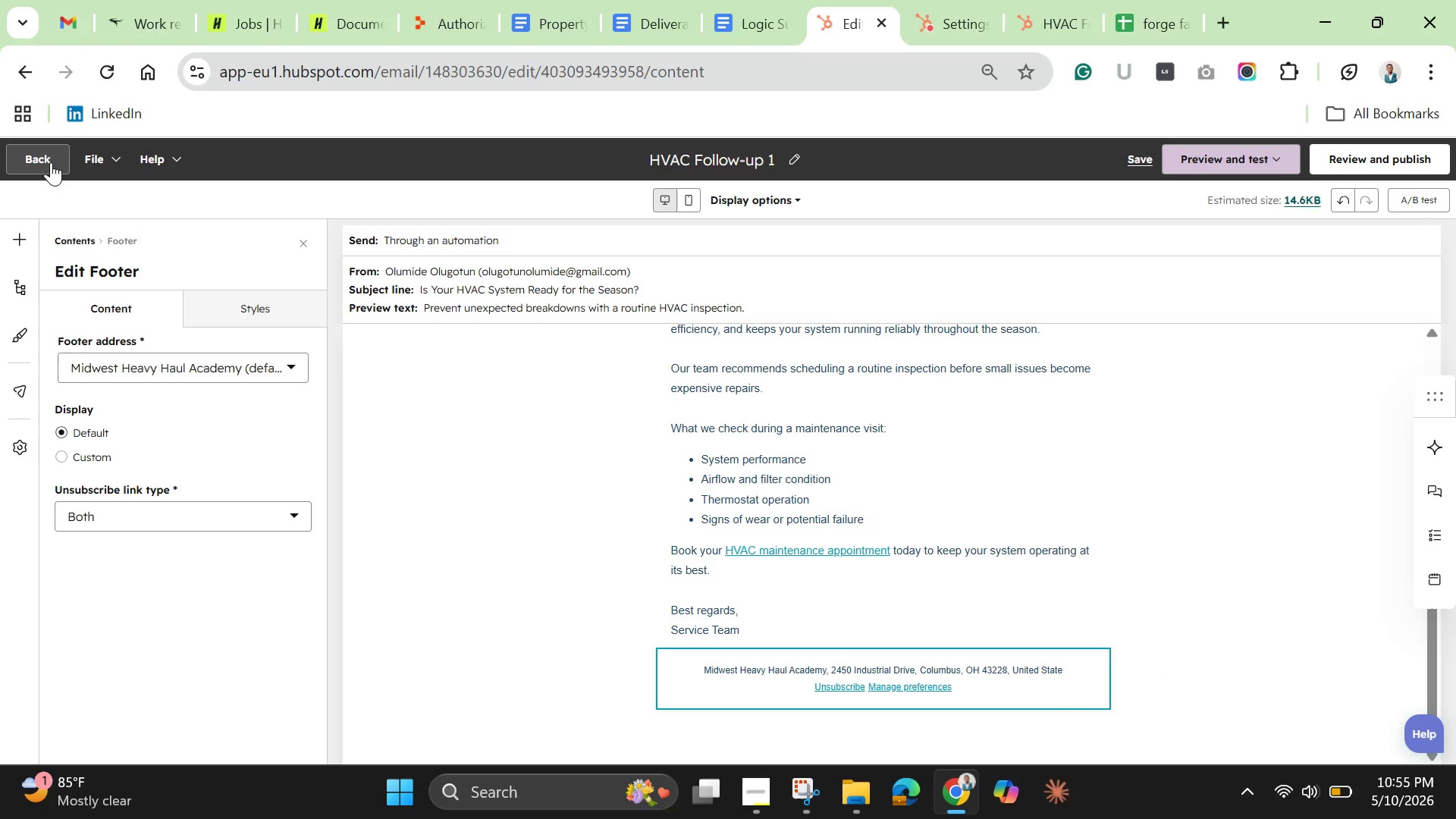 
scroll: coordinate [772, 530], scroll_direction: up, amount: 1.0
 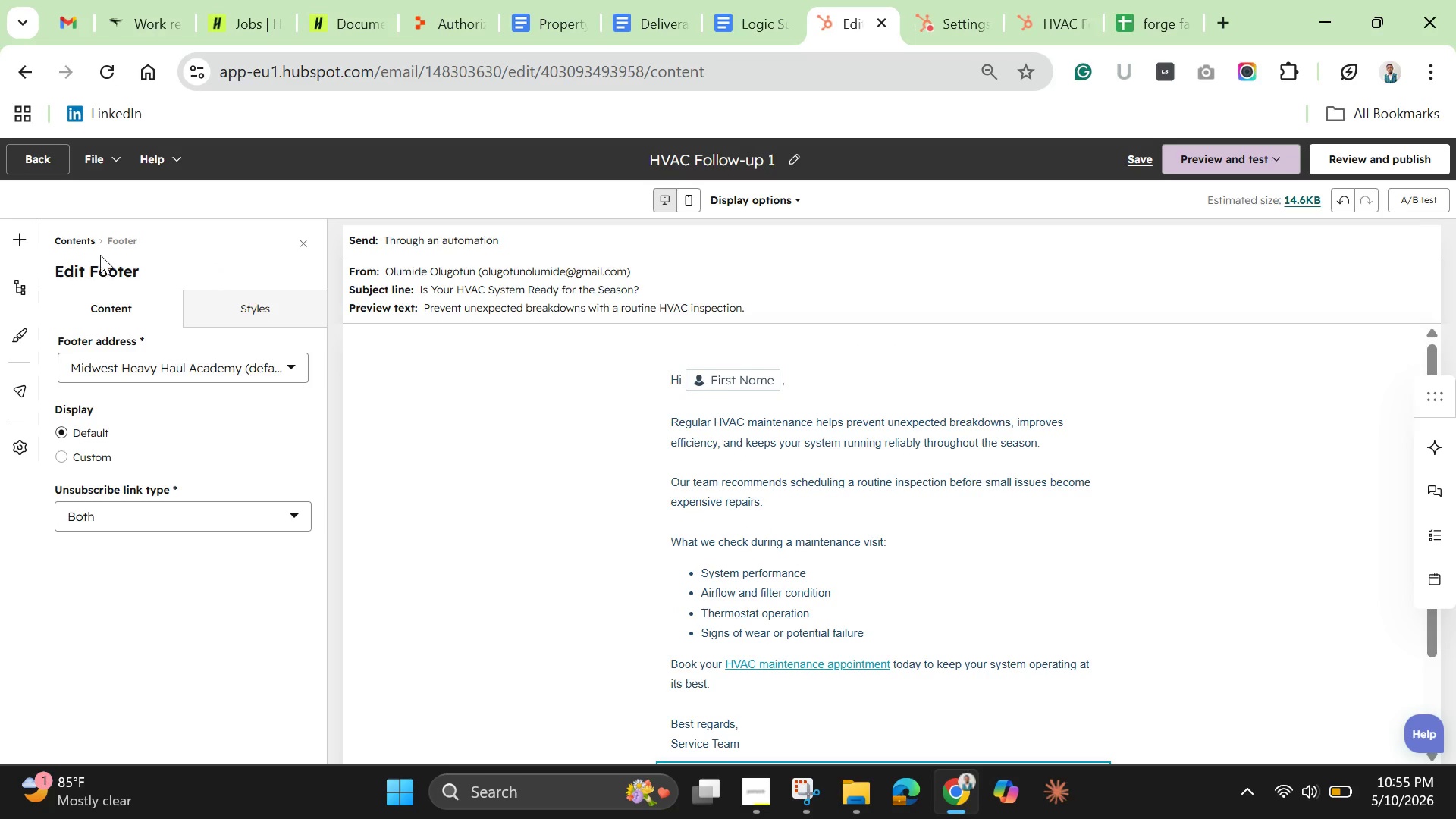 
left_click([39, 163])
 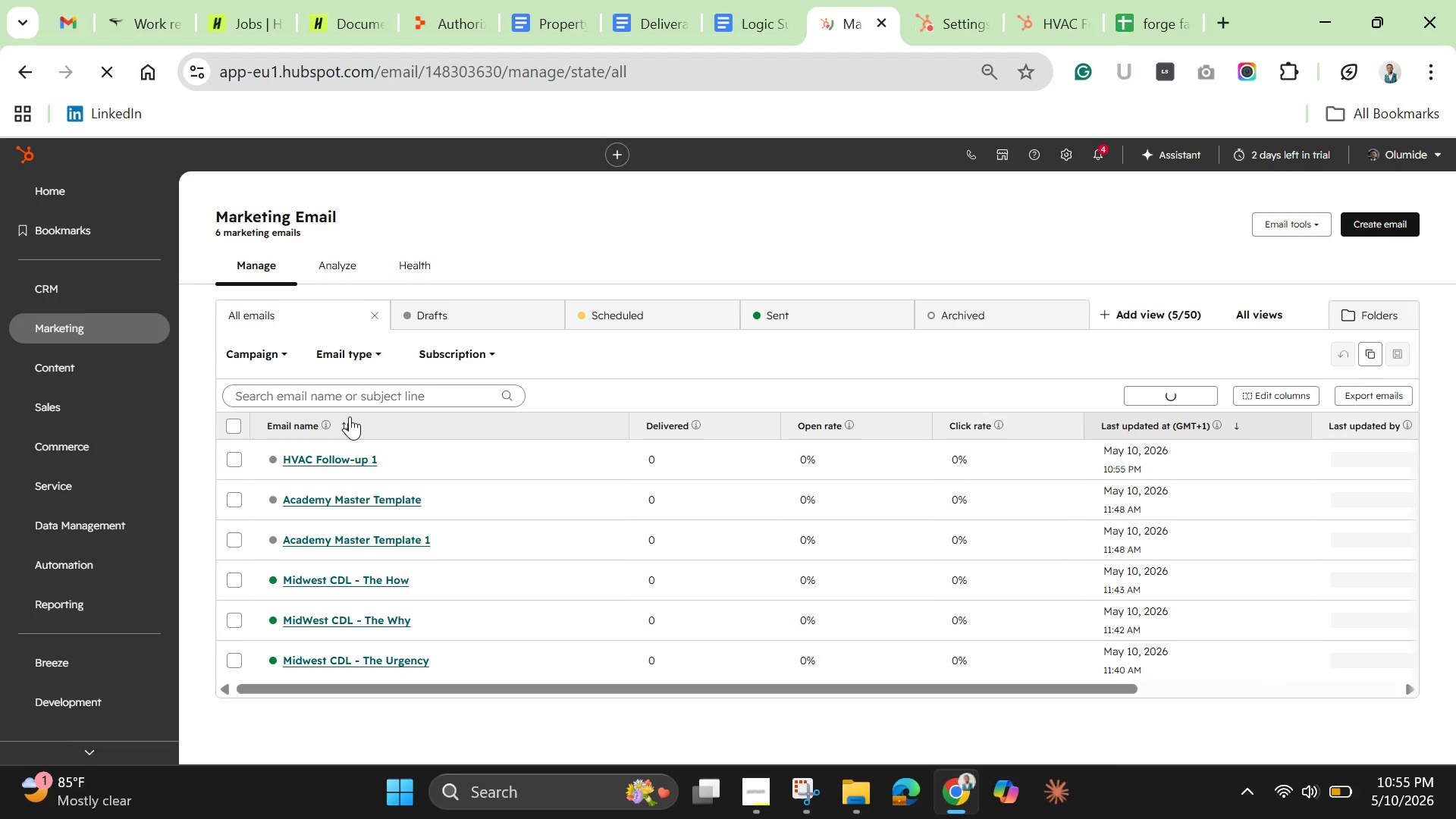 
wait(12.89)
 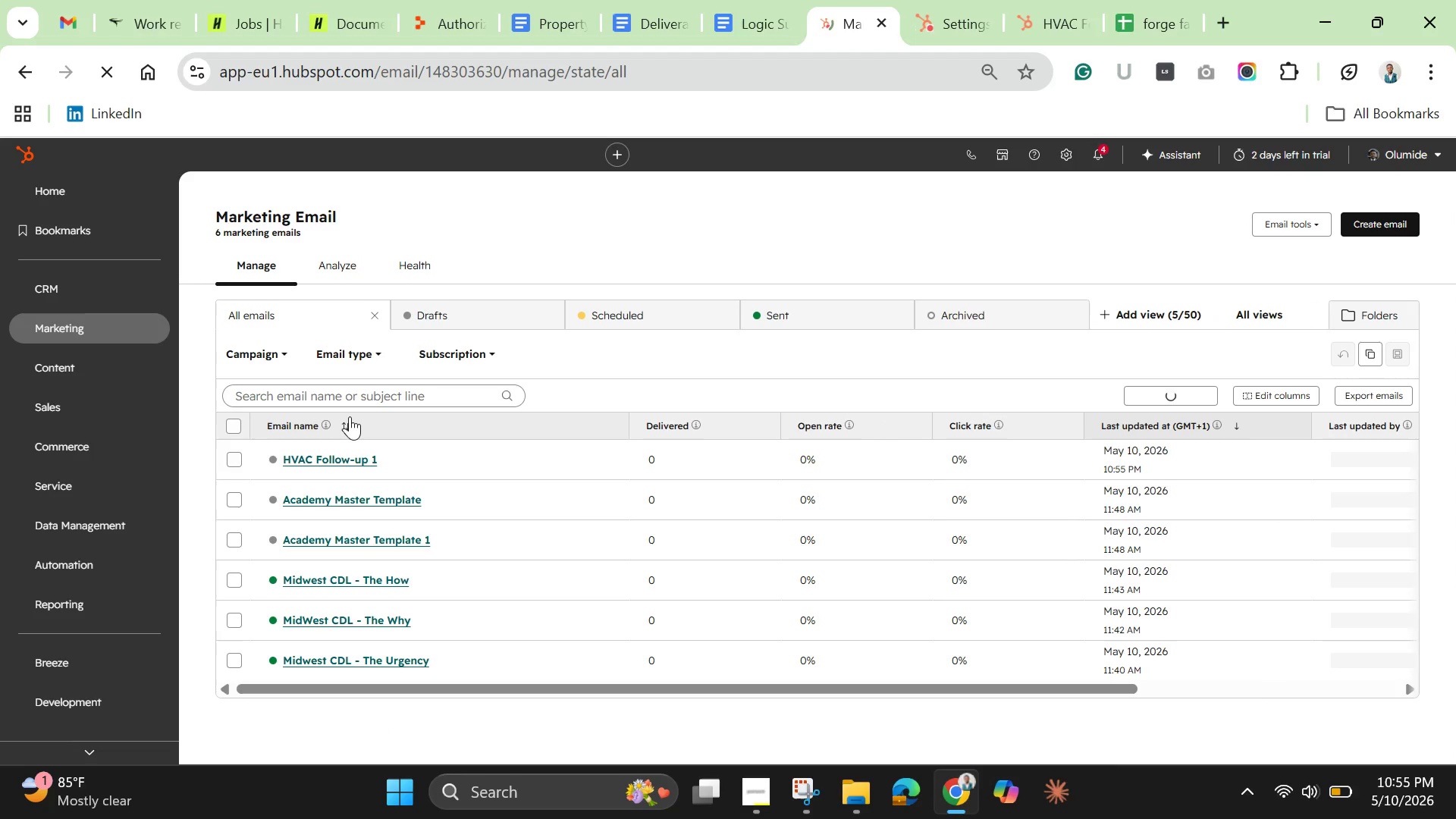 
left_click([242, 425])
 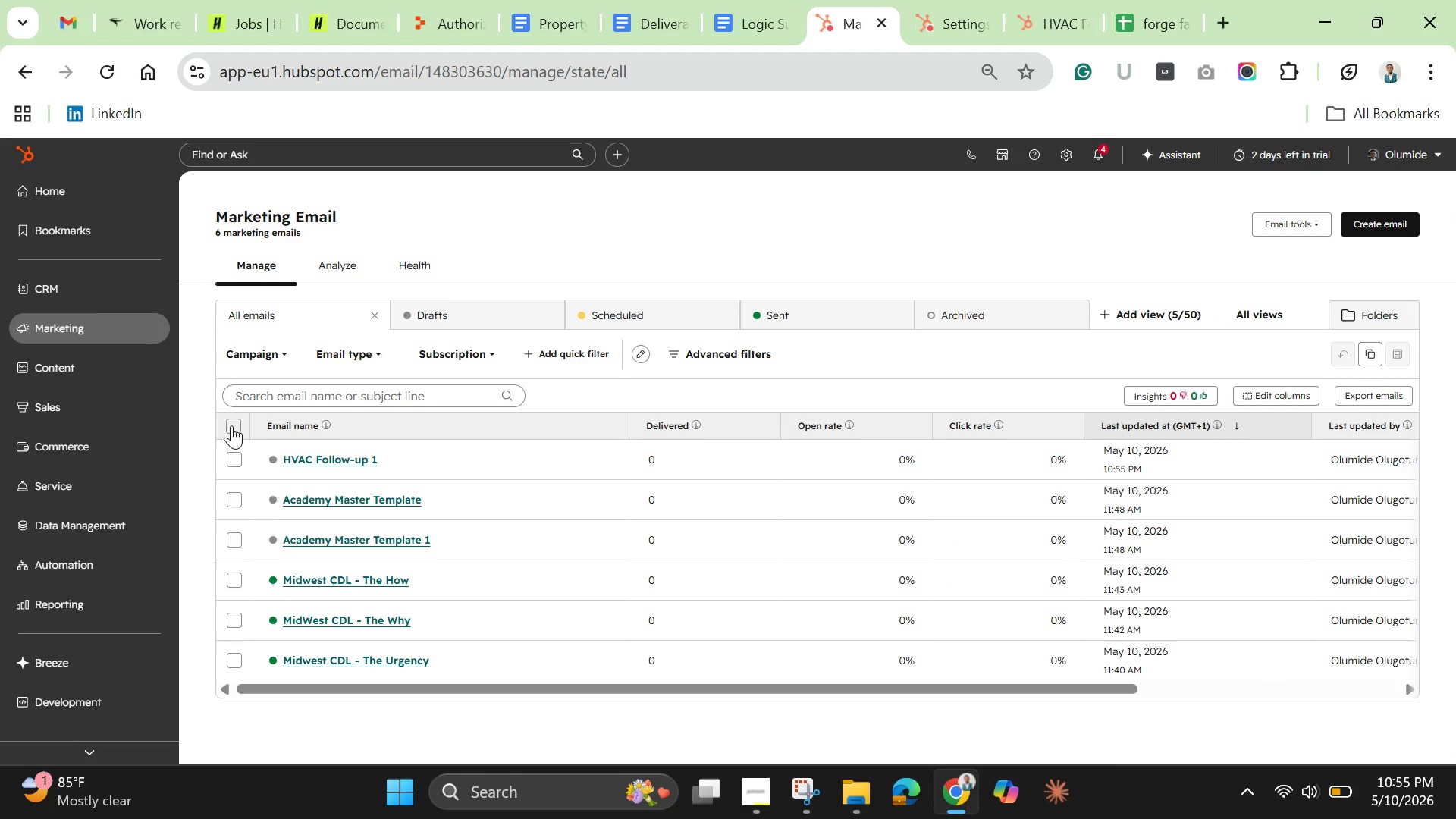 
left_click([231, 425])
 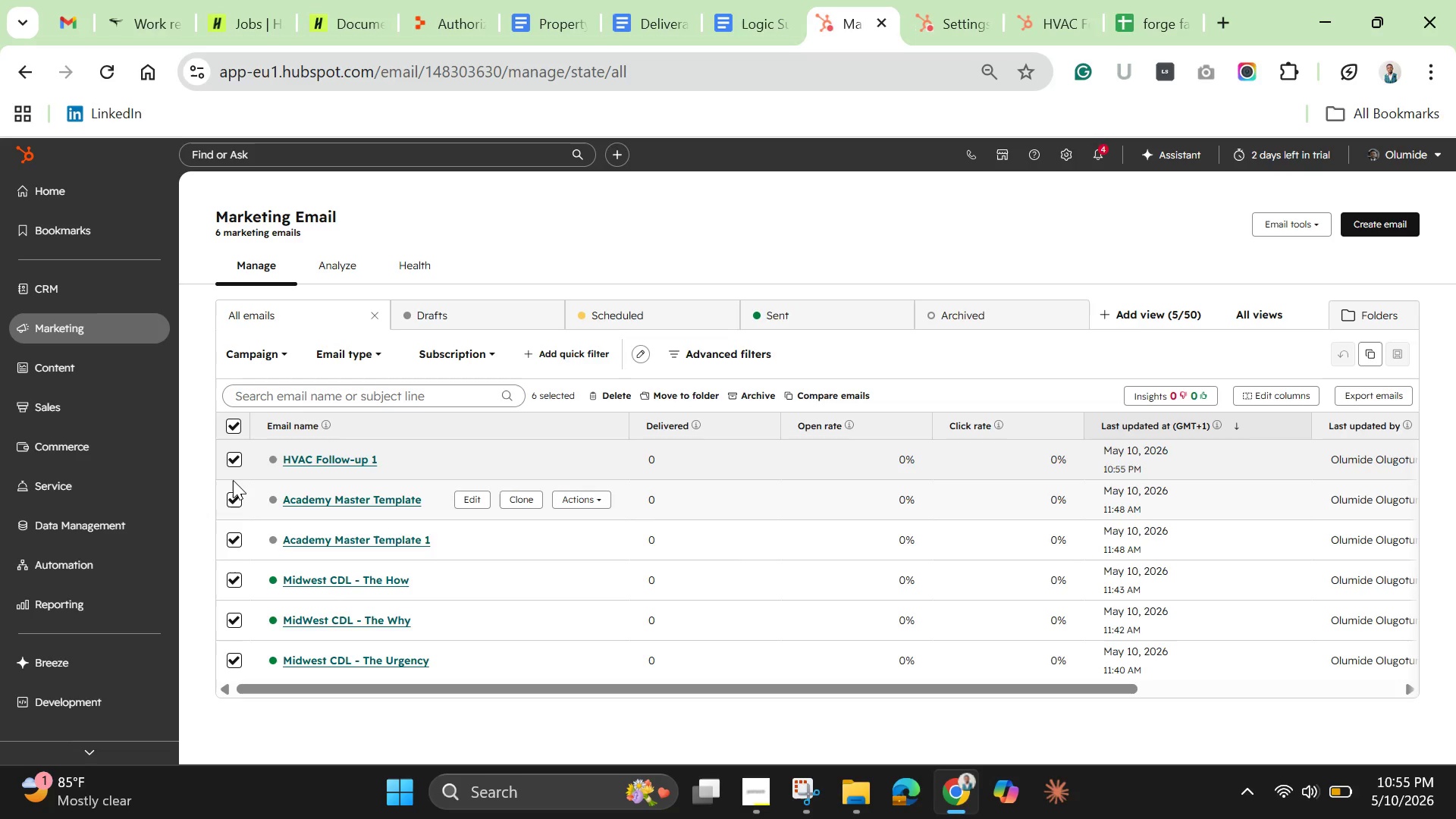 
left_click([232, 460])
 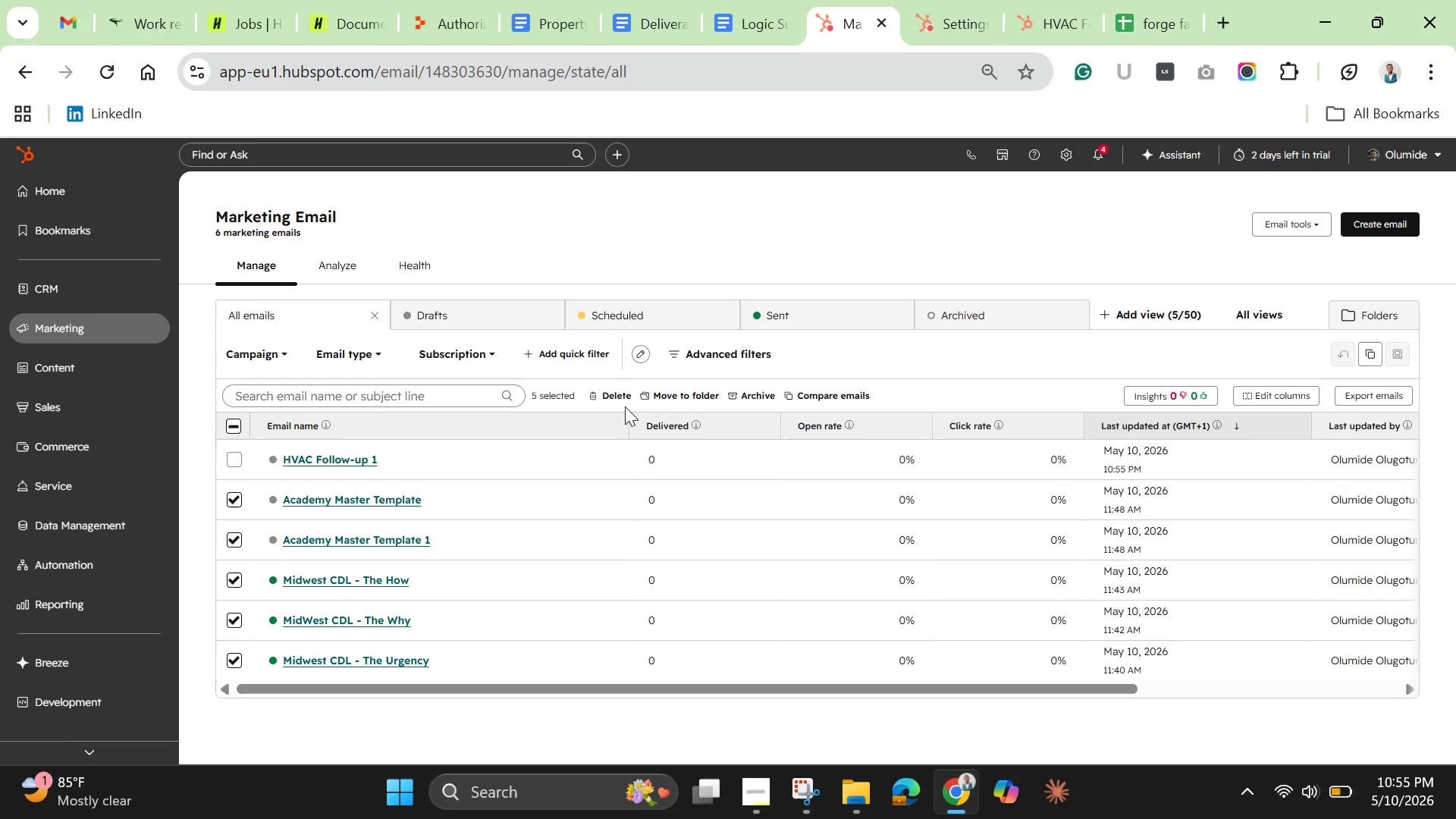 
left_click([613, 395])
 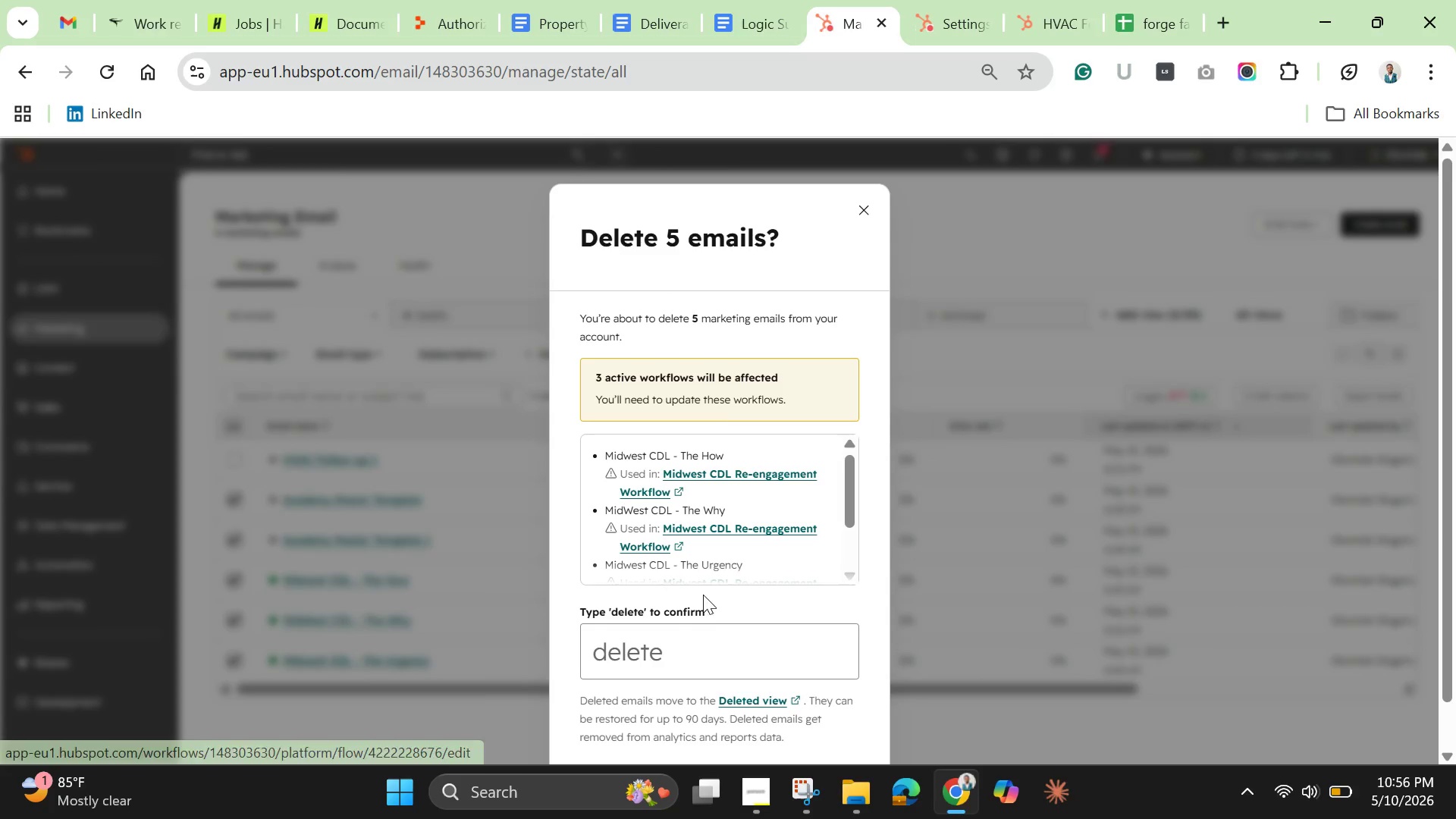 
left_click([647, 651])
 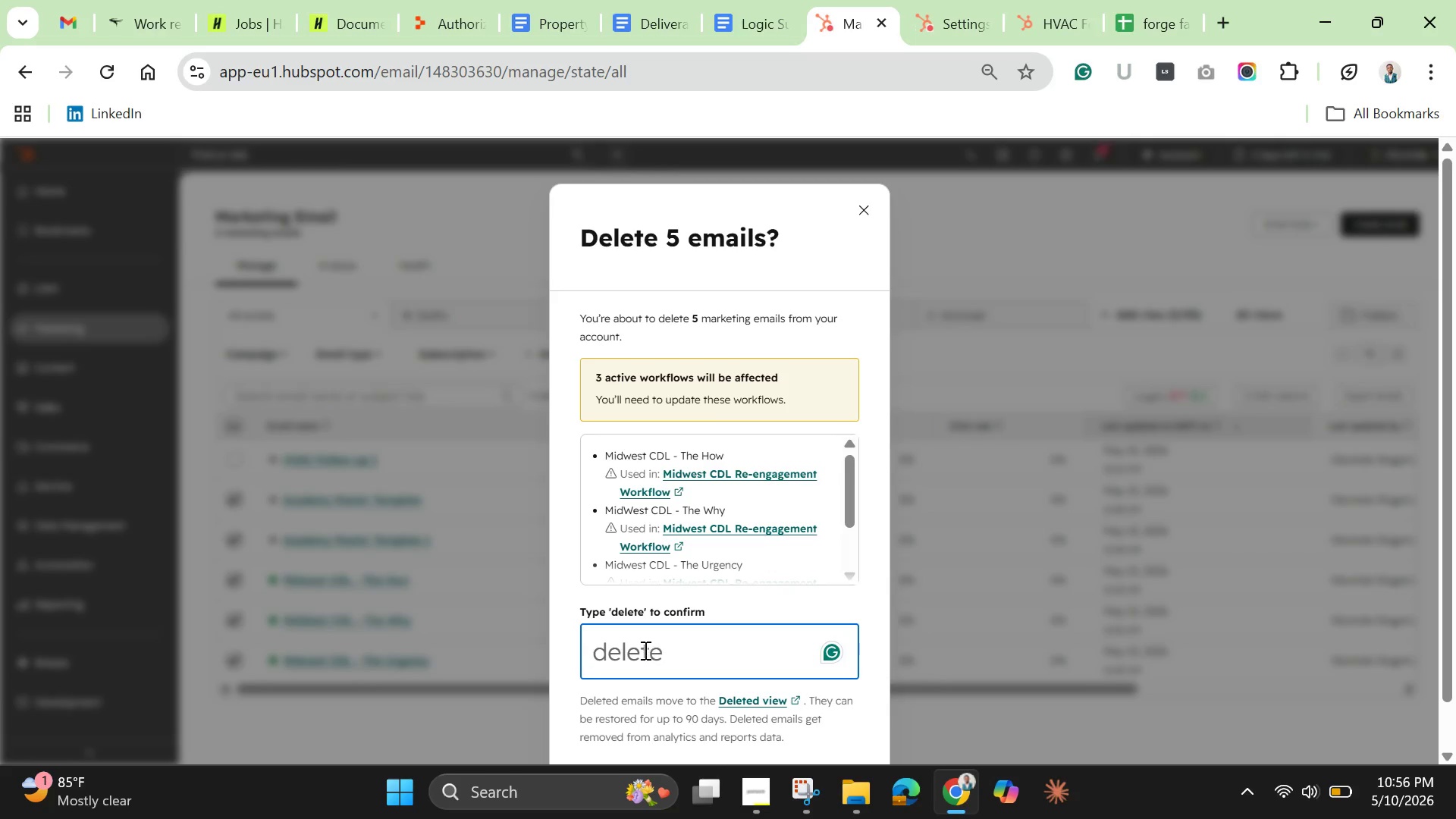 
hold_key(key=D, duration=0.31)
 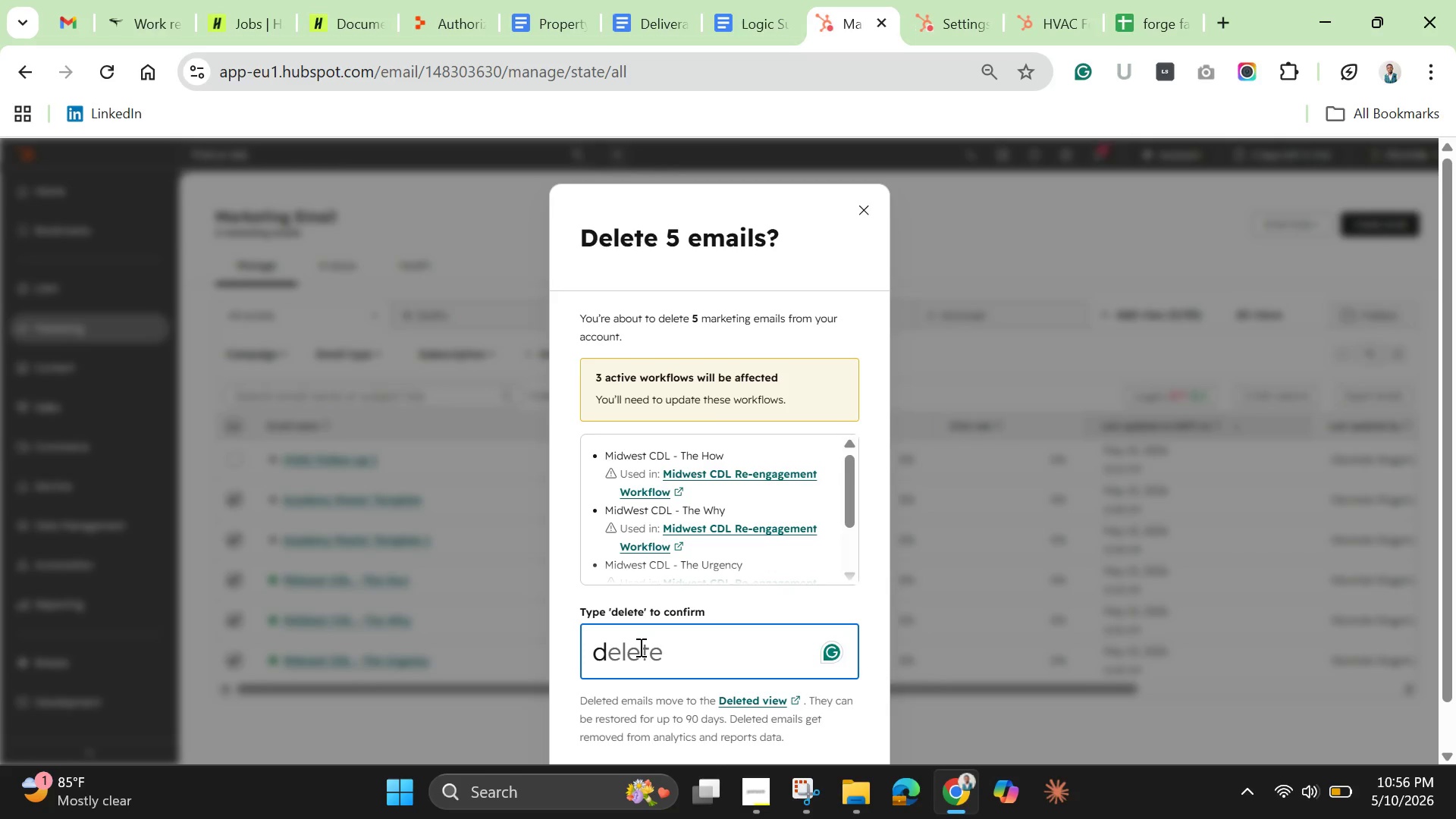 
type(elete)
 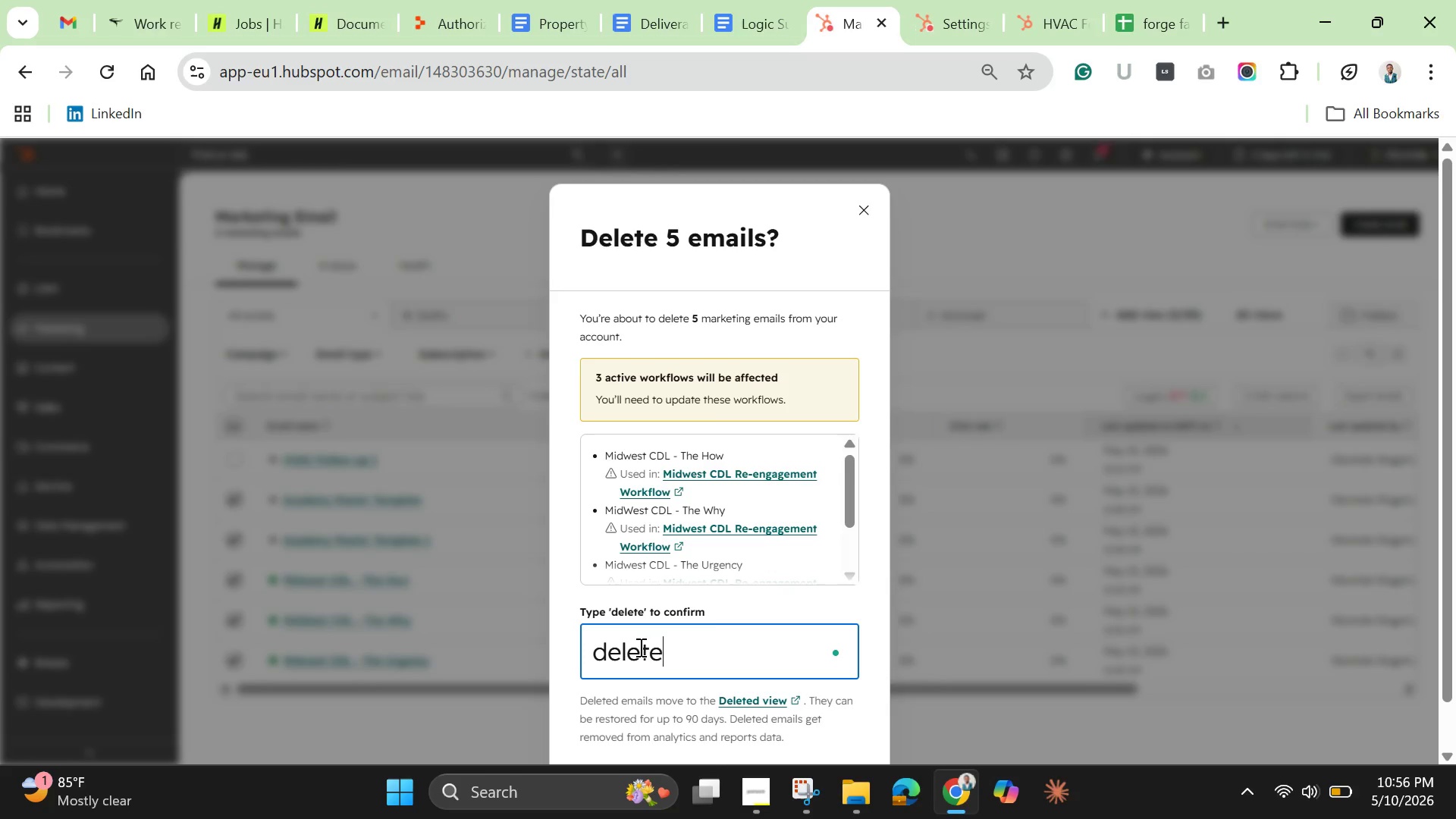 
scroll: coordinate [712, 629], scroll_direction: down, amount: 2.0
 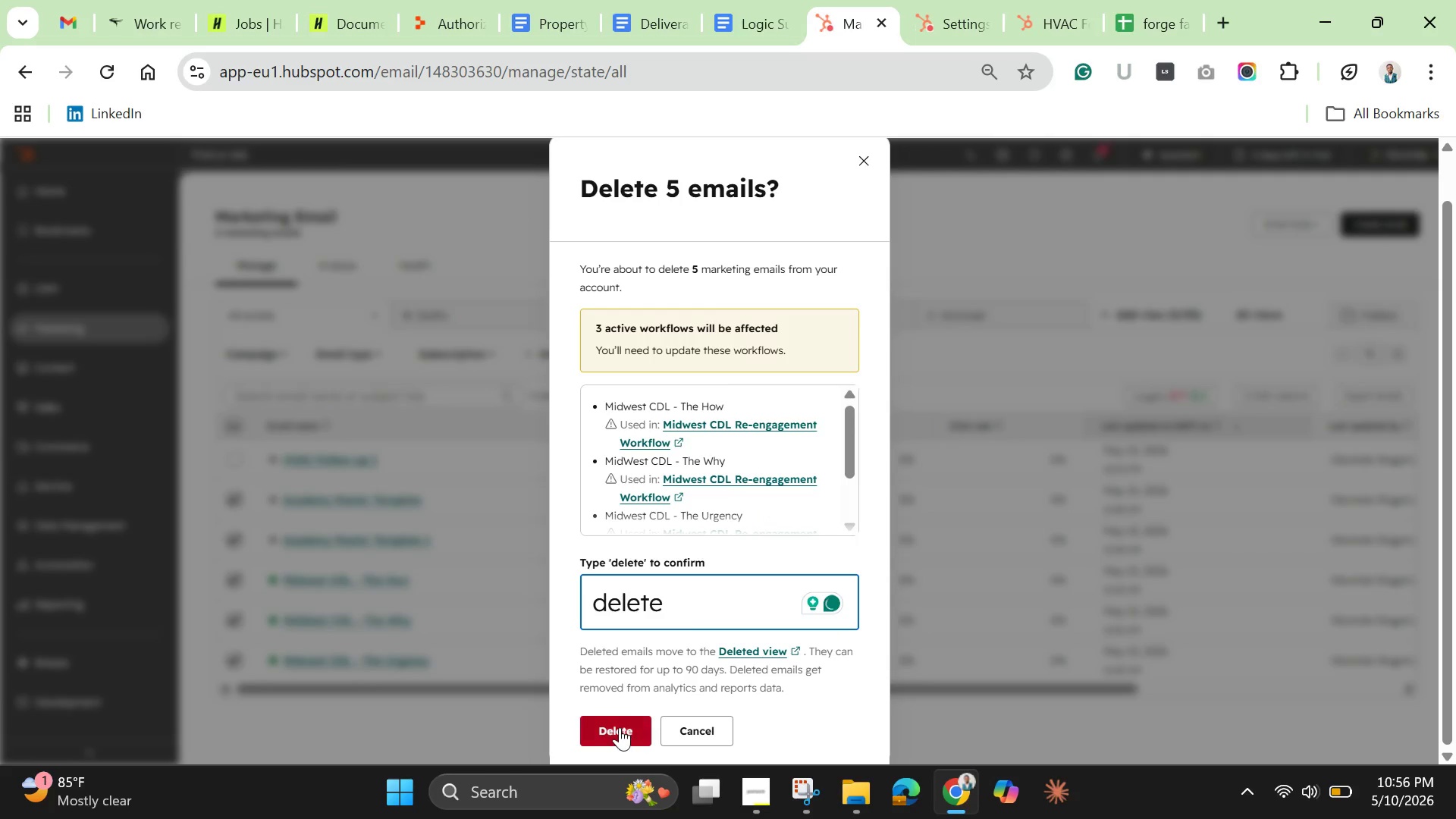 
left_click([620, 727])
 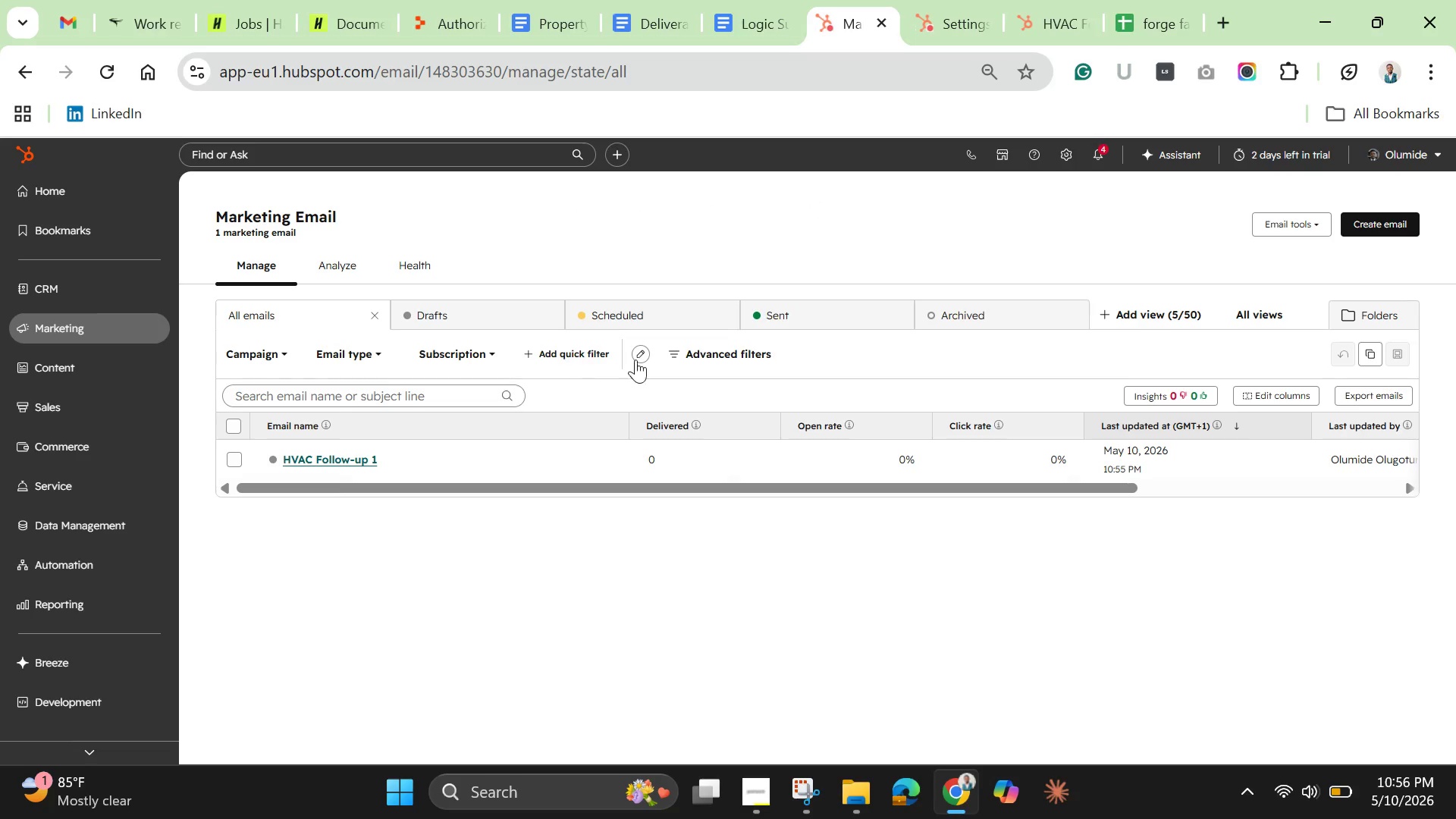 
wait(7.7)
 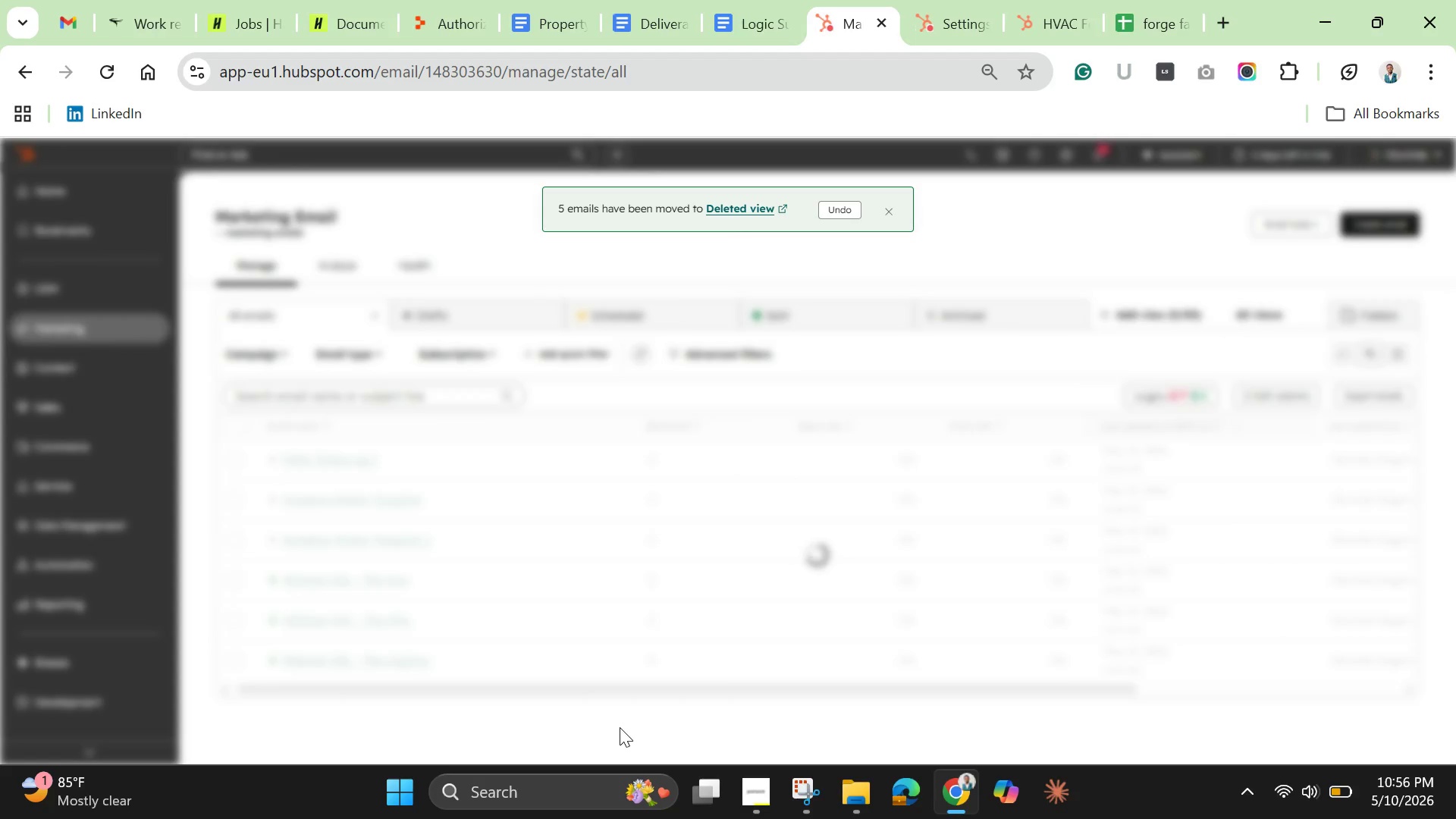 
left_click_drag(start_coordinate=[1119, 486], to_coordinate=[1455, 481])
 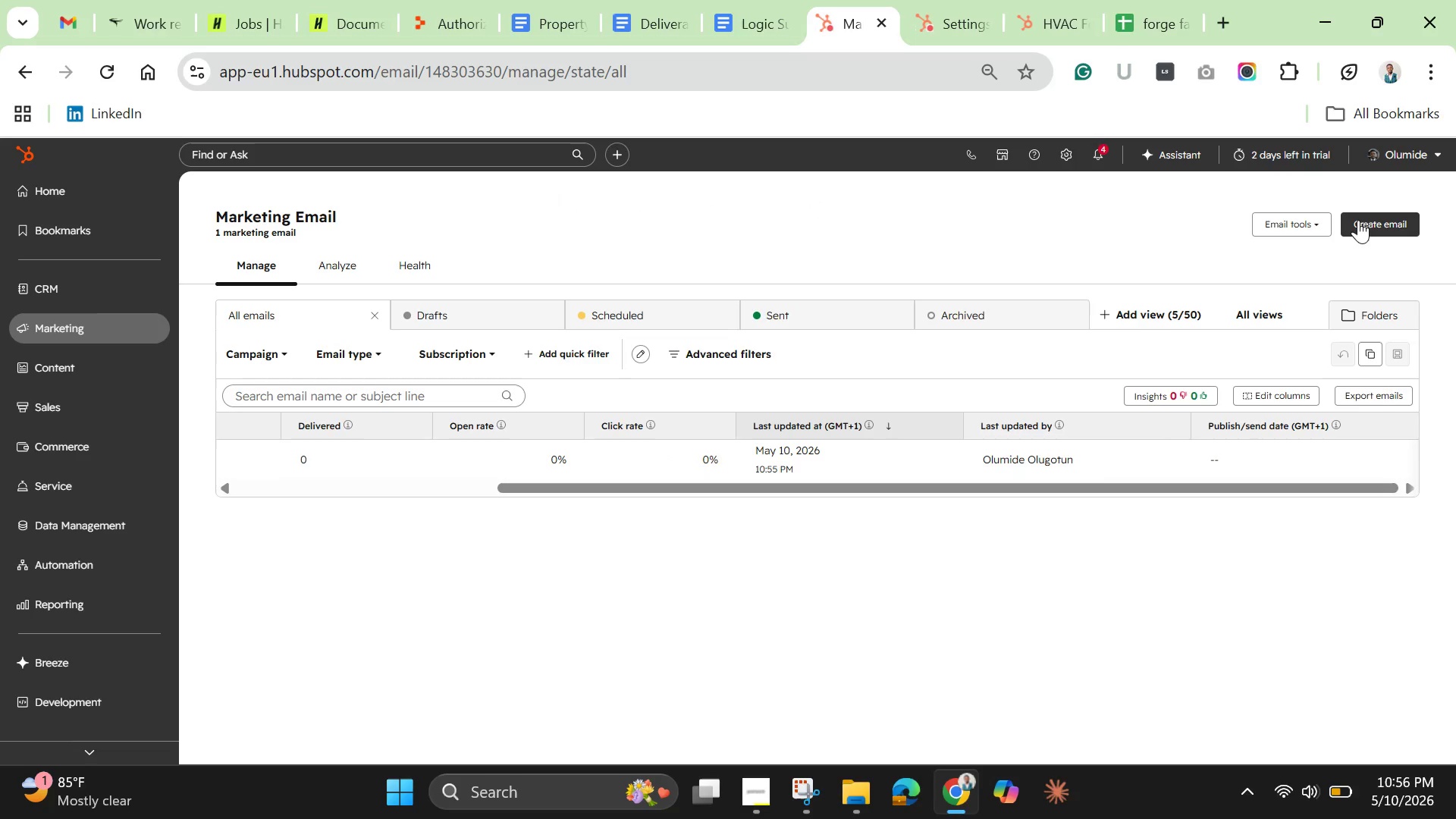 
left_click([1365, 225])
 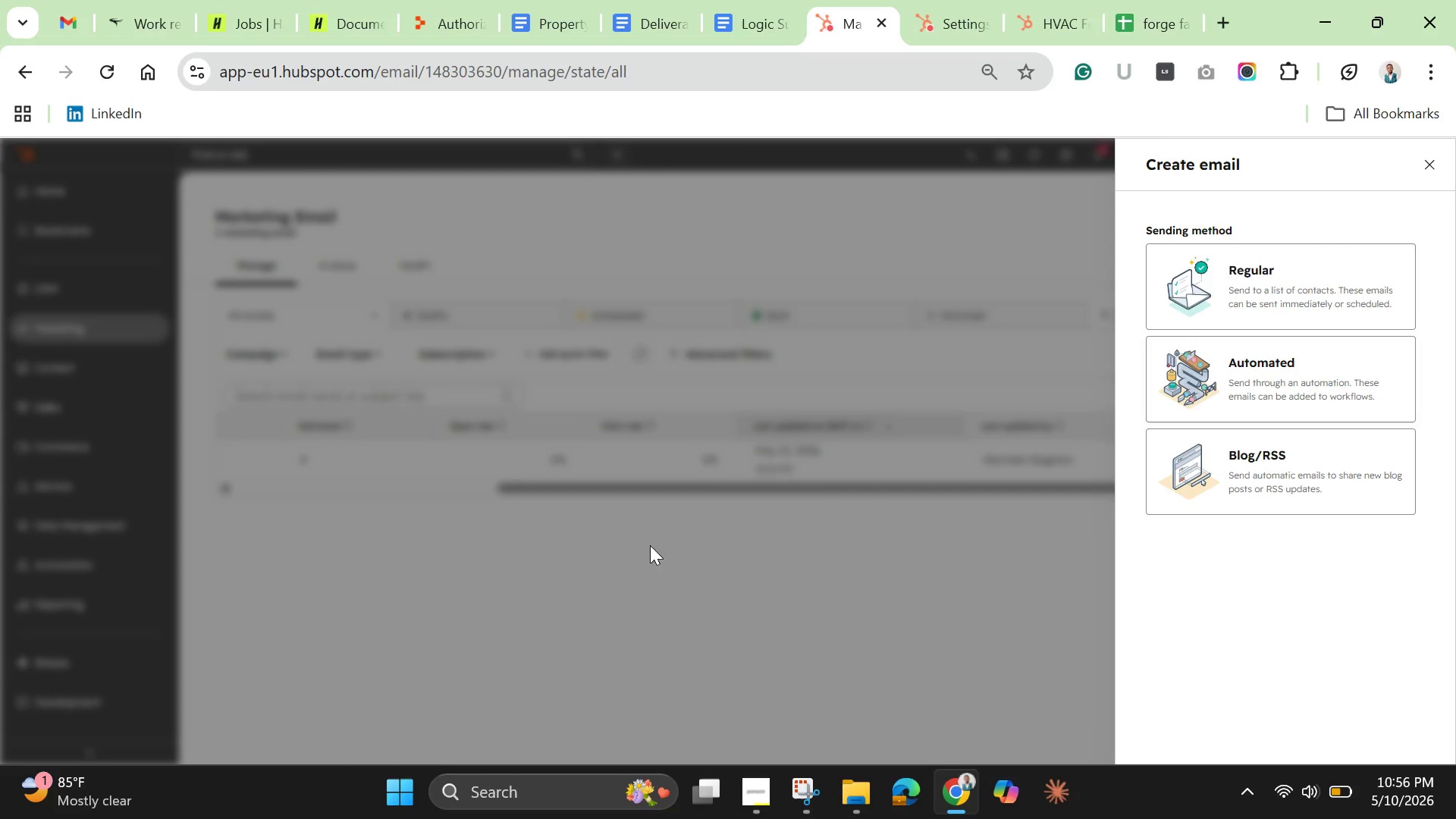 
left_click([509, 529])
 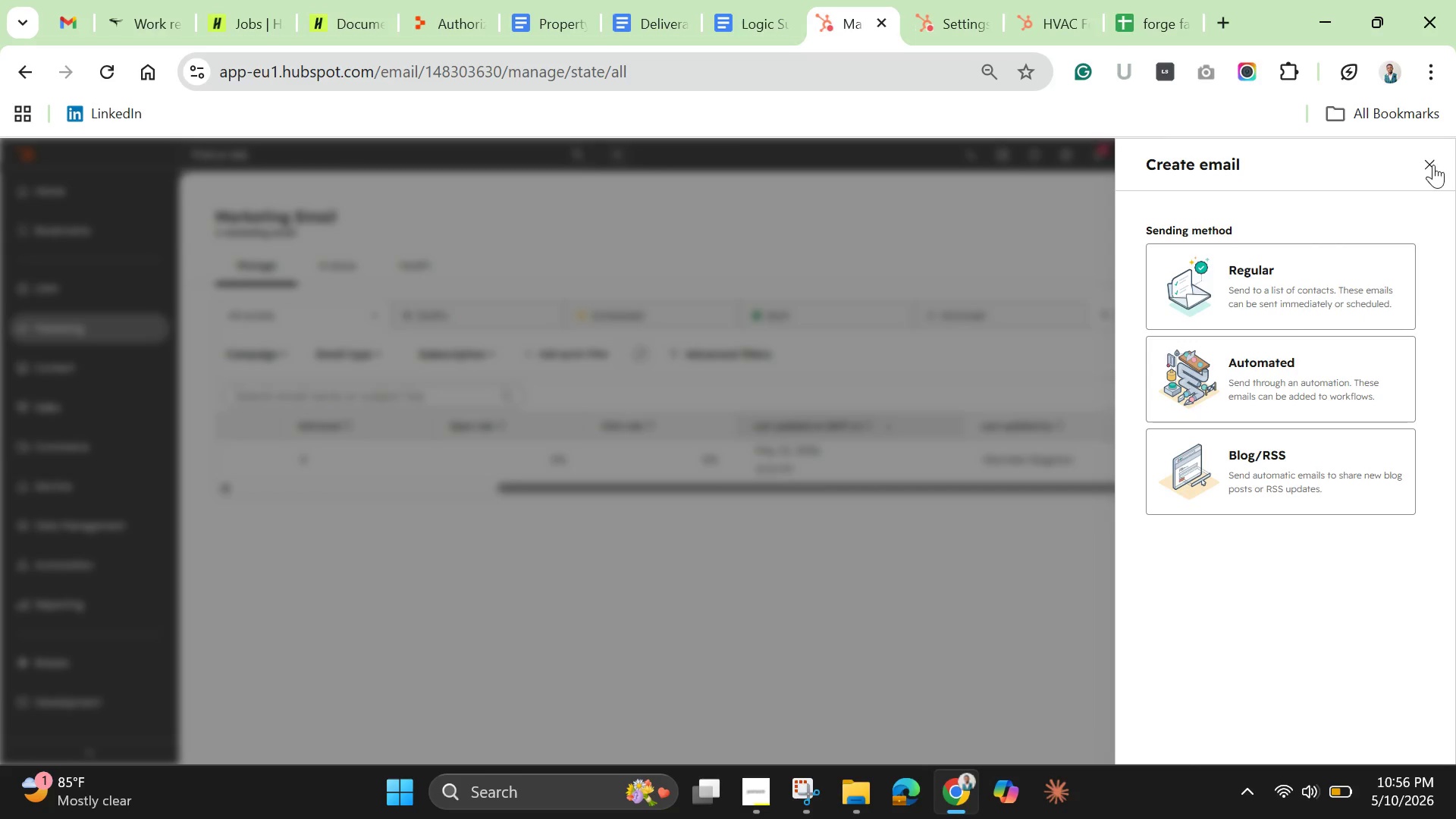 
left_click([1435, 164])
 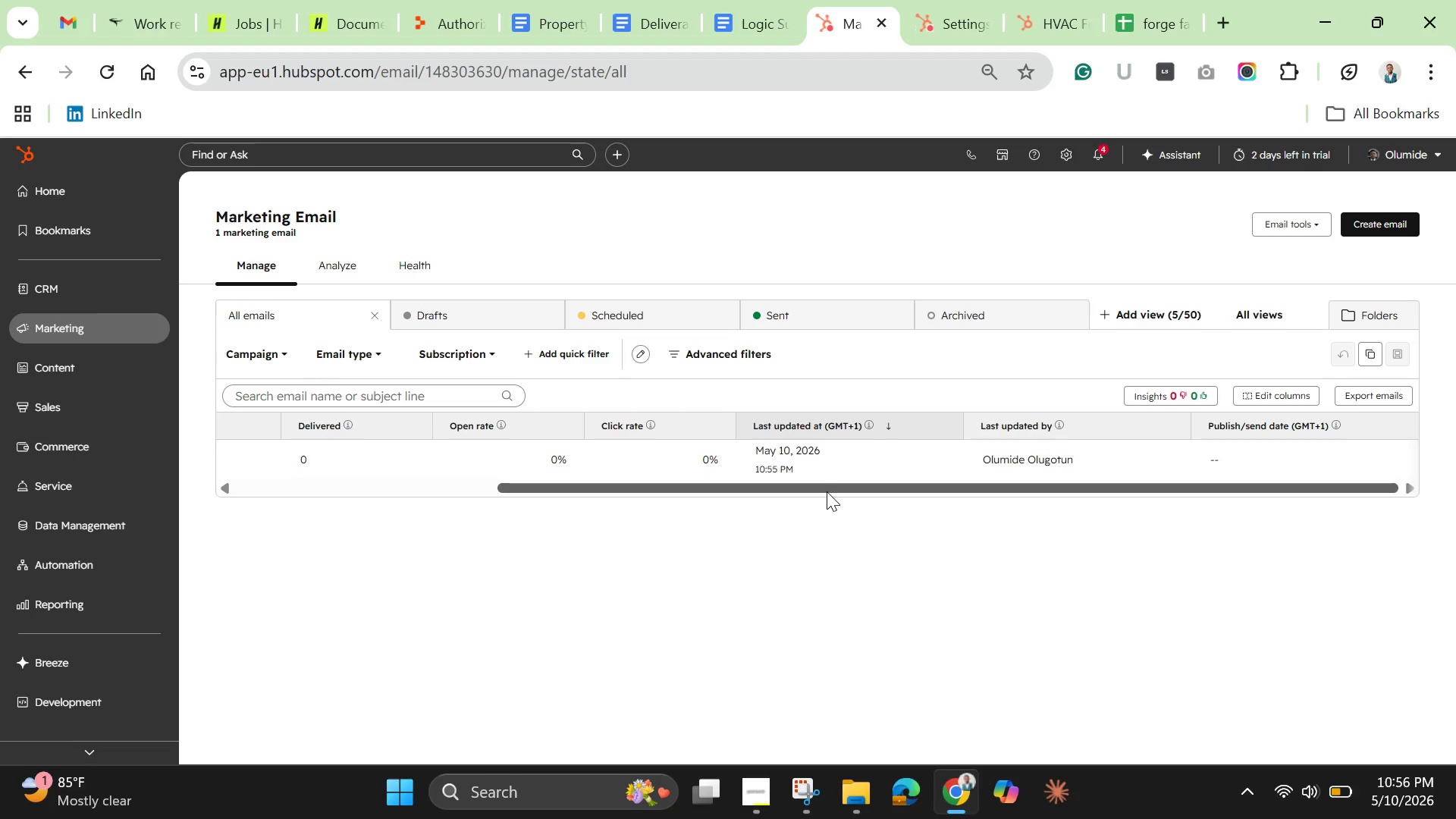 
left_click_drag(start_coordinate=[827, 490], to_coordinate=[279, 519])
 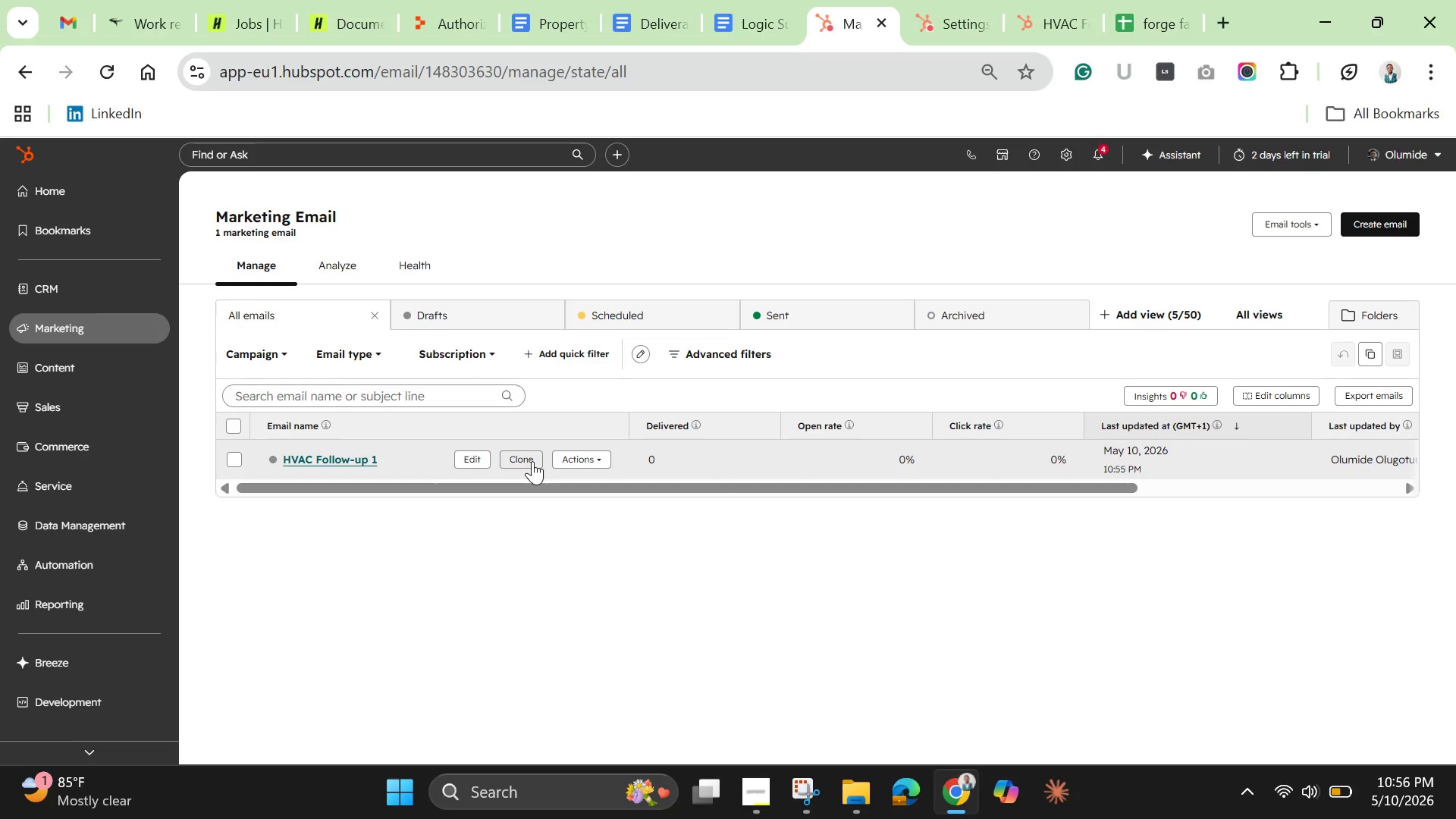 
left_click([532, 461])
 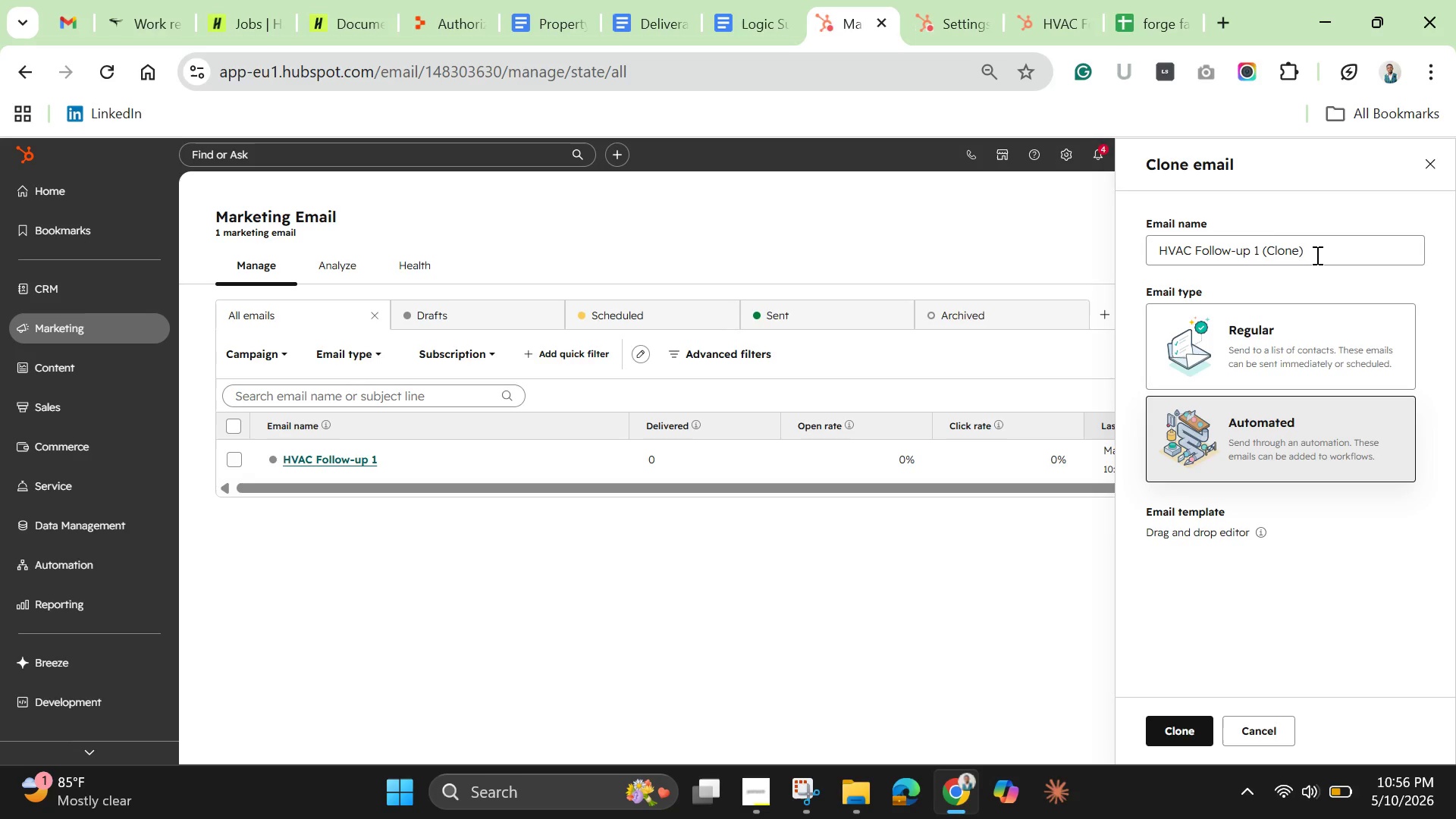 
wait(8.24)
 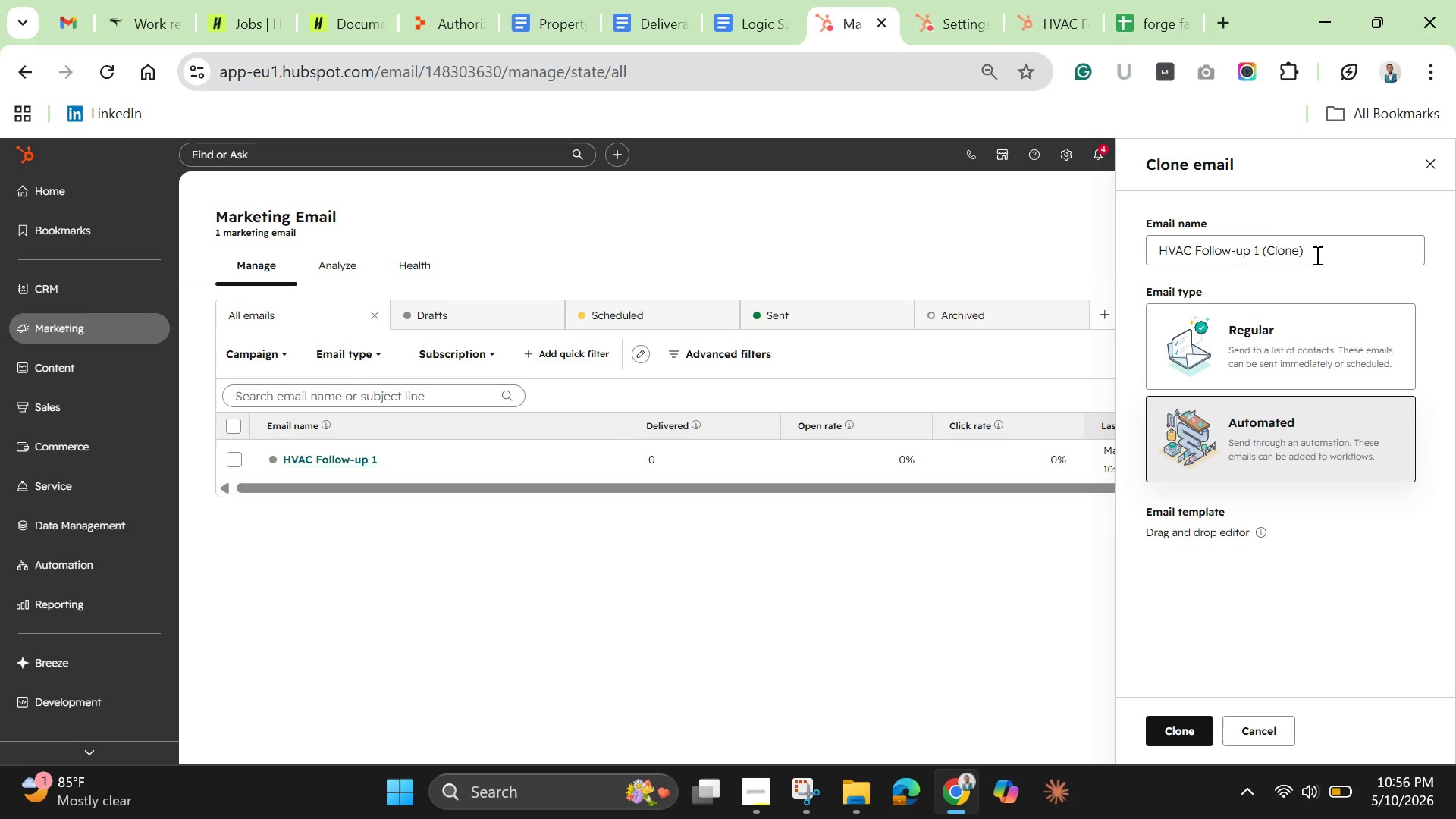 
left_click([1304, 252])
 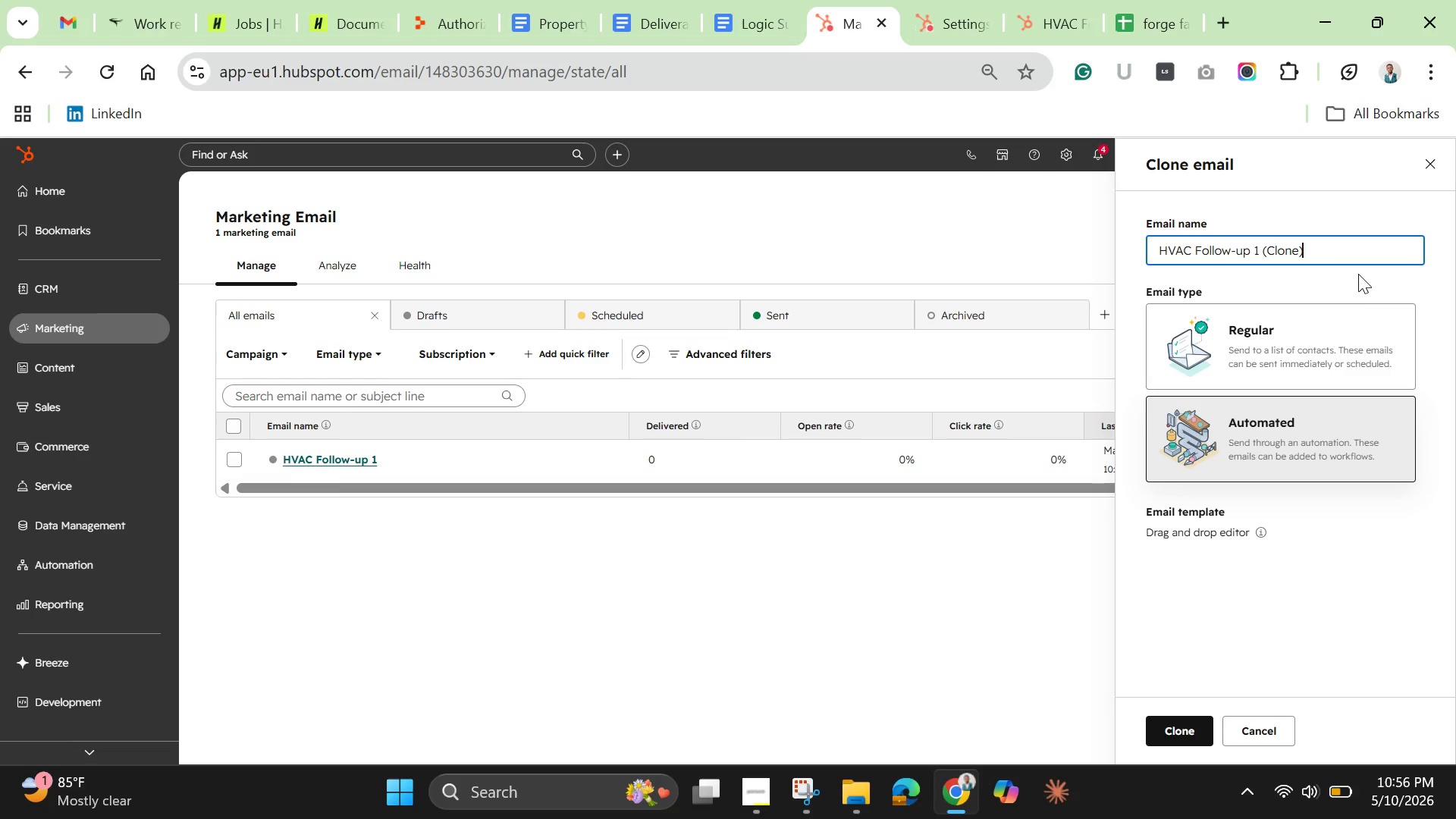 
key(Control+ControlLeft)
 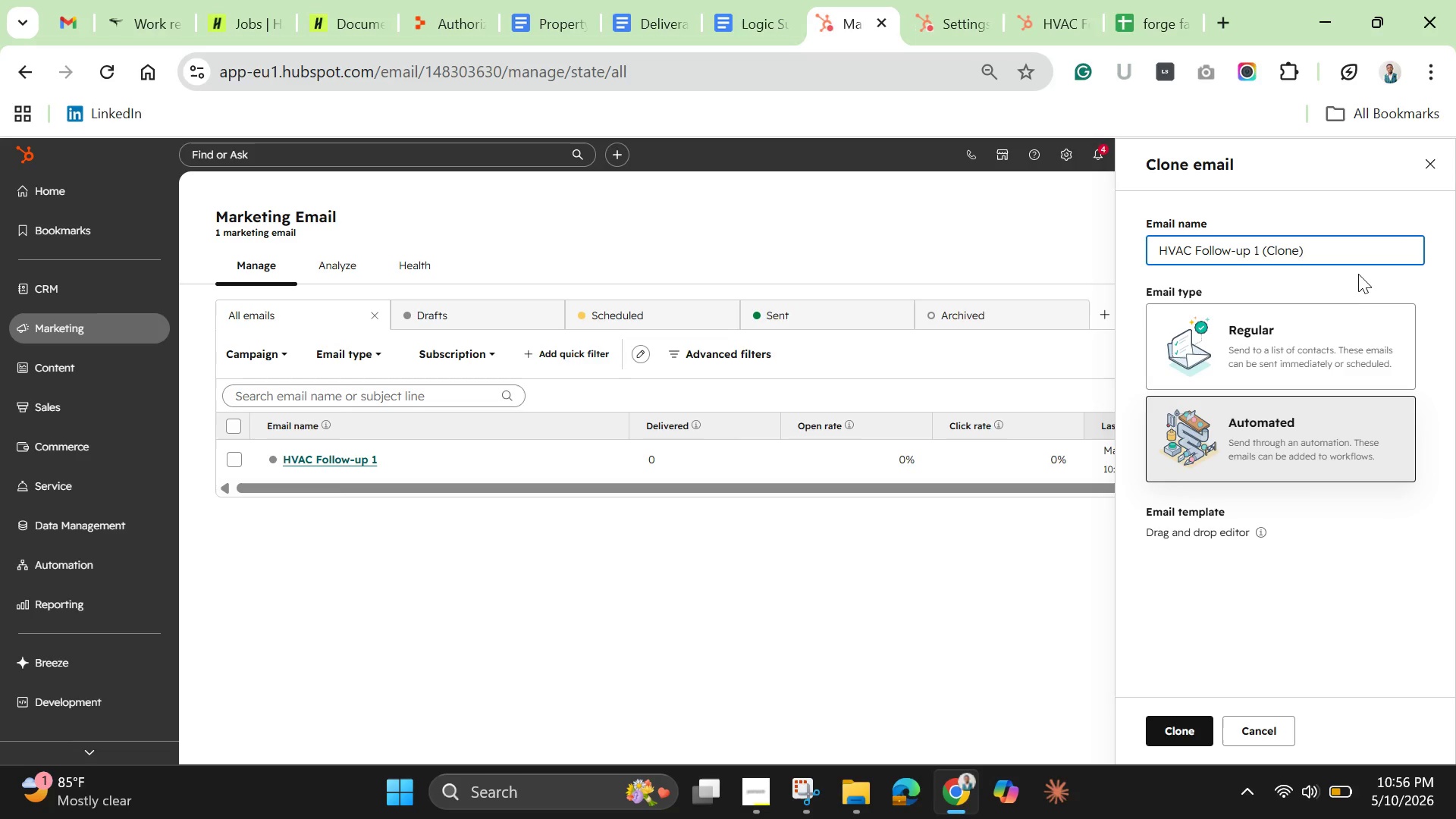 
key(Alt+Control+F14)
 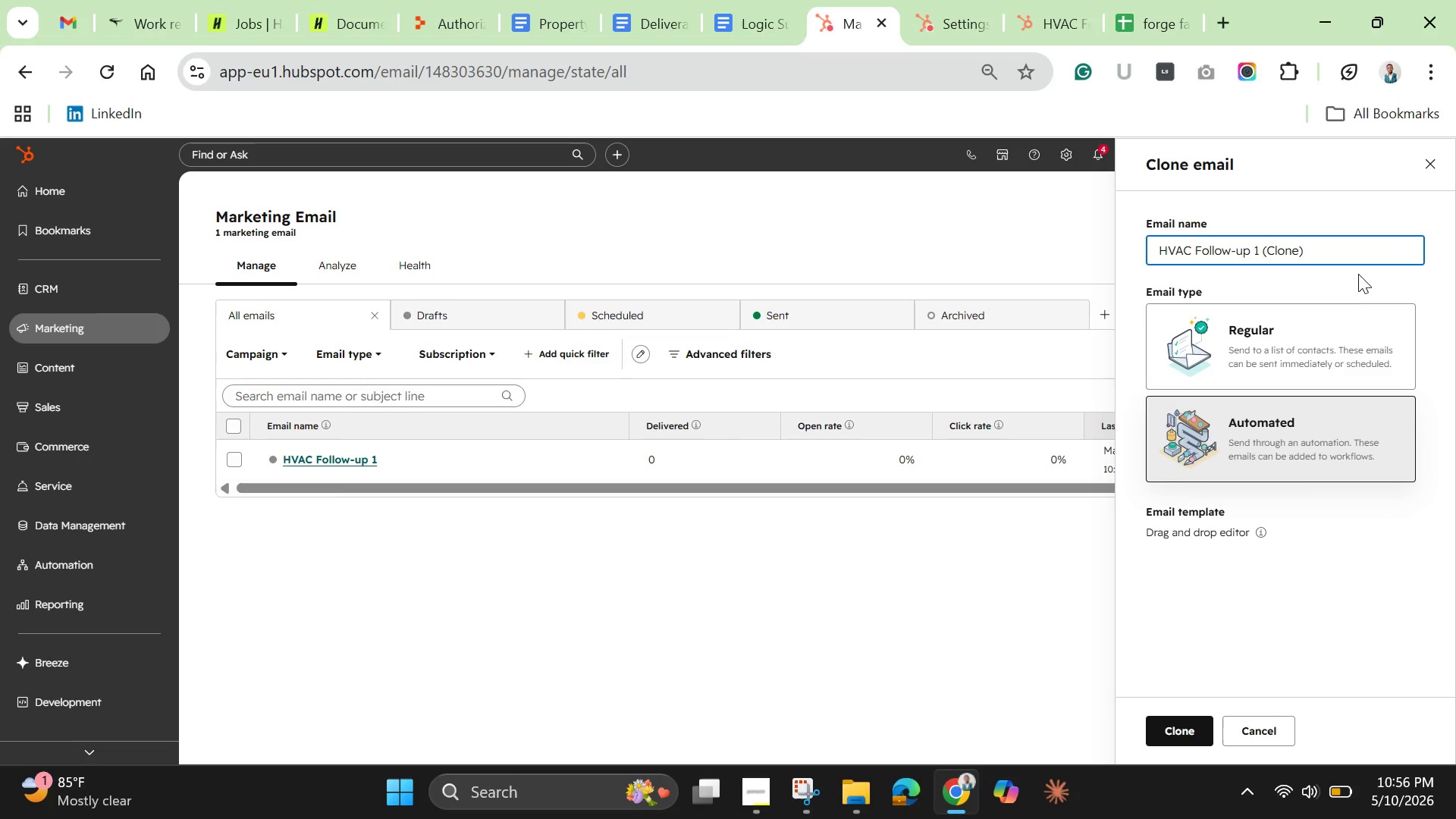 
key(Alt+Control+AltLeft)
 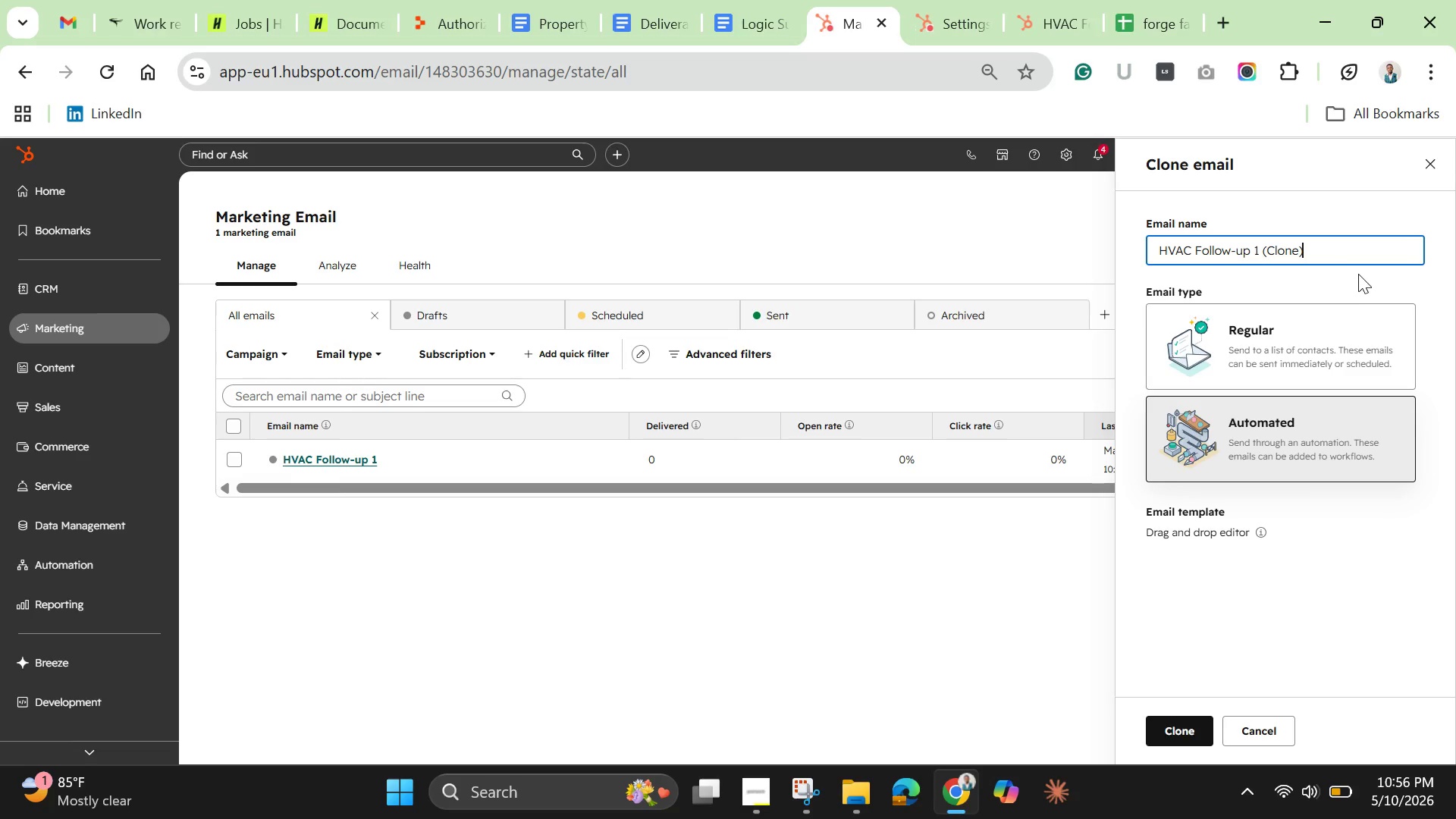 
key(Backspace)
 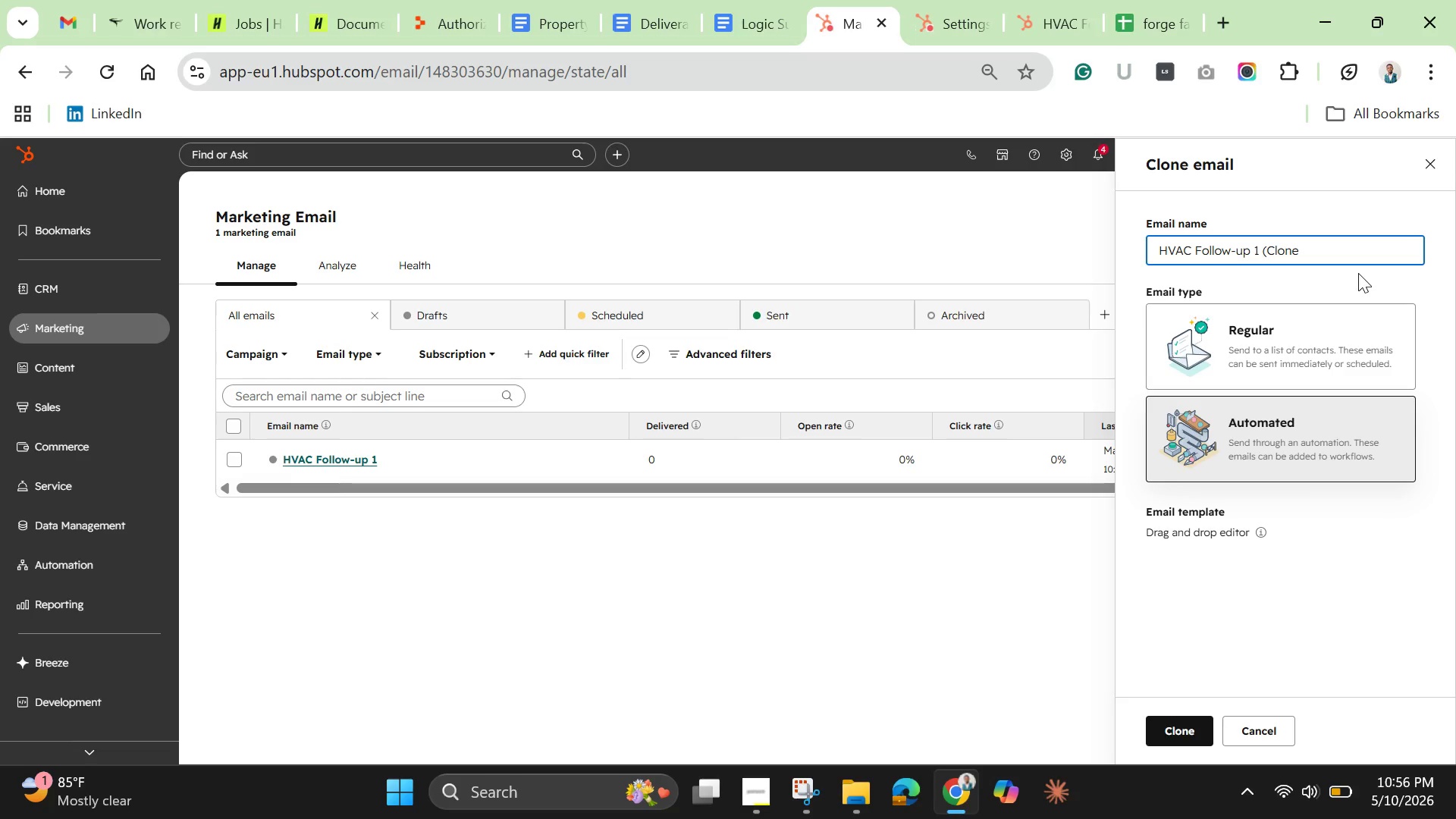 
key(Backspace)
 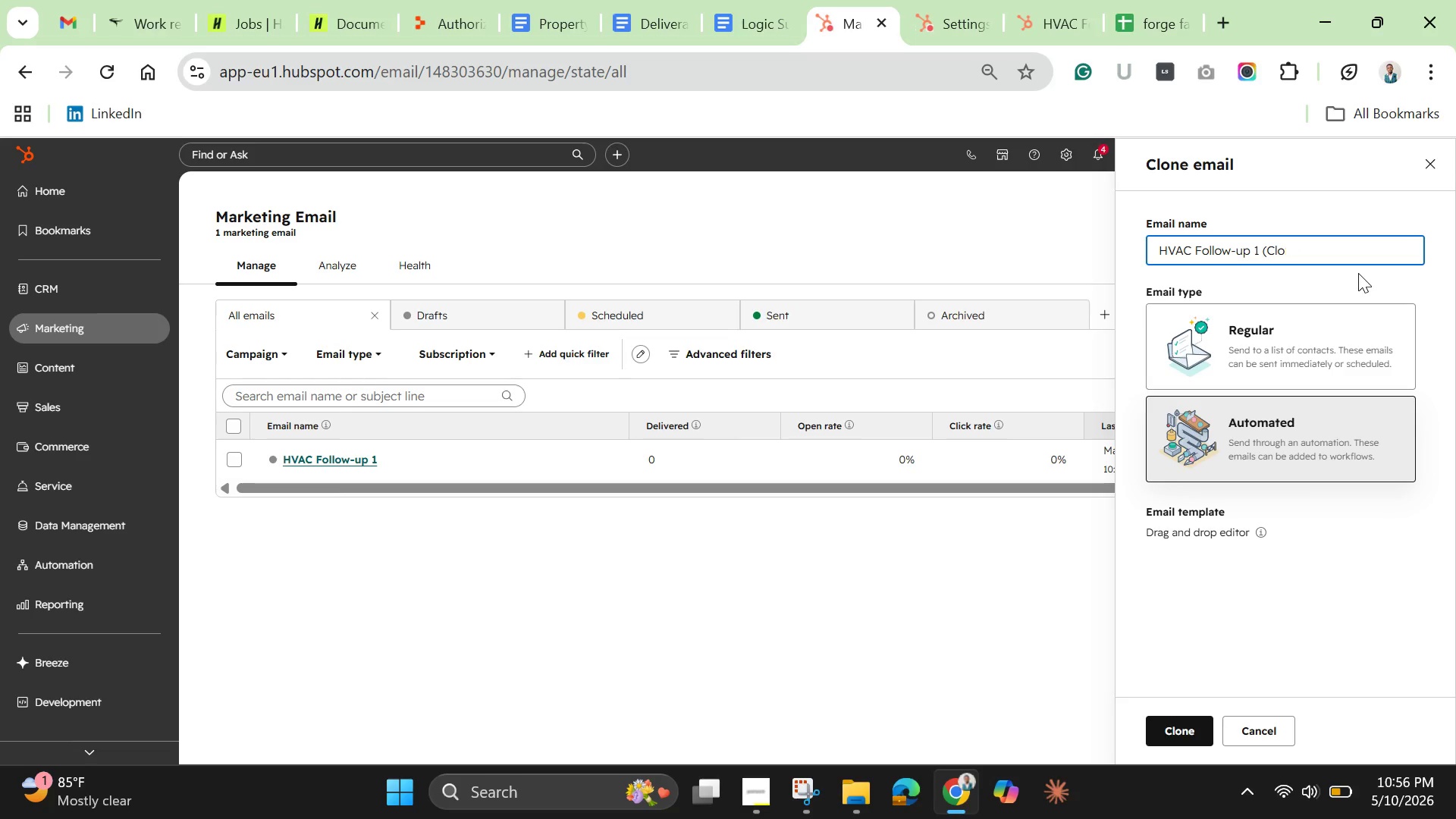 
key(Backspace)
 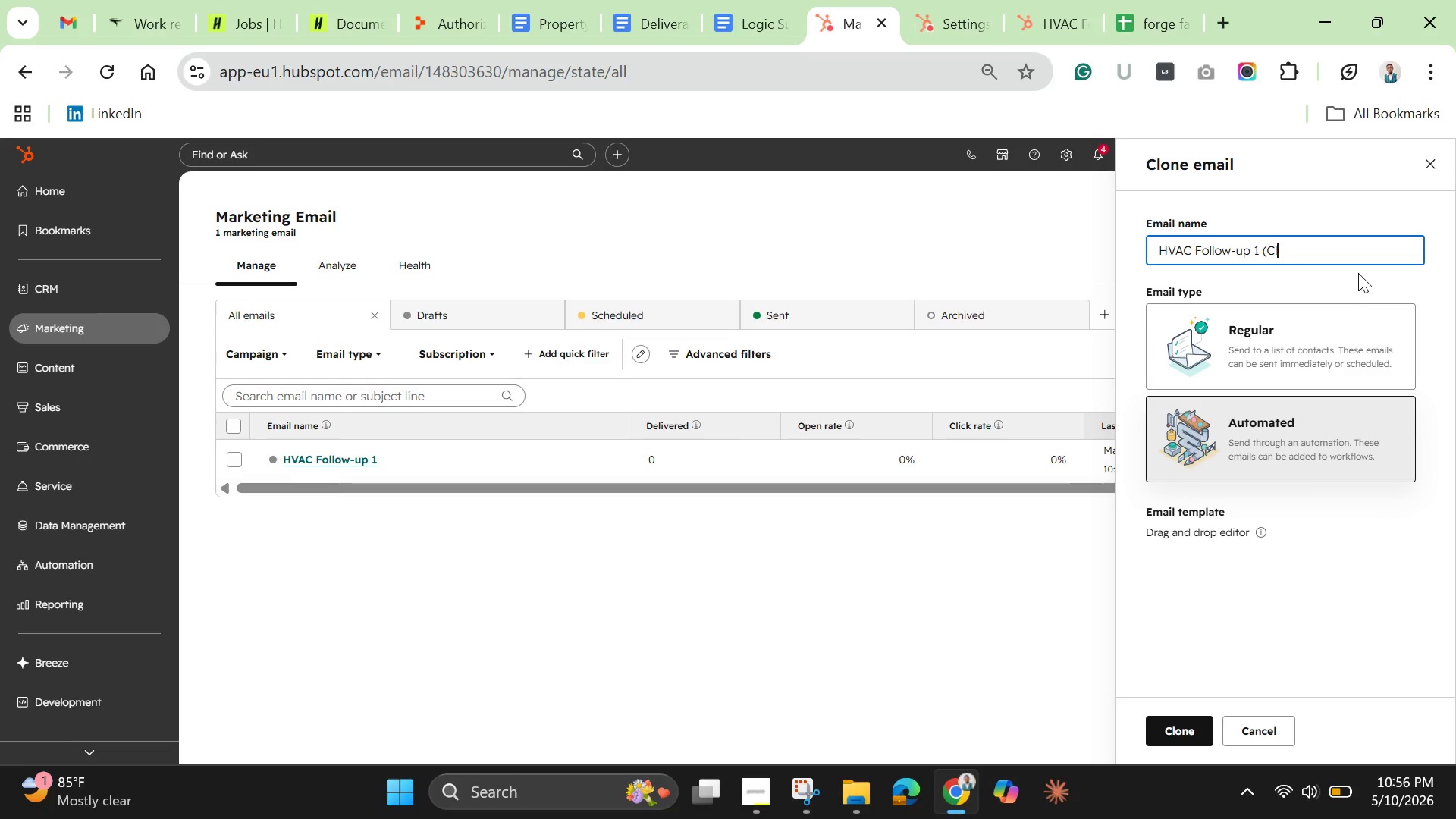 
key(Backspace)
 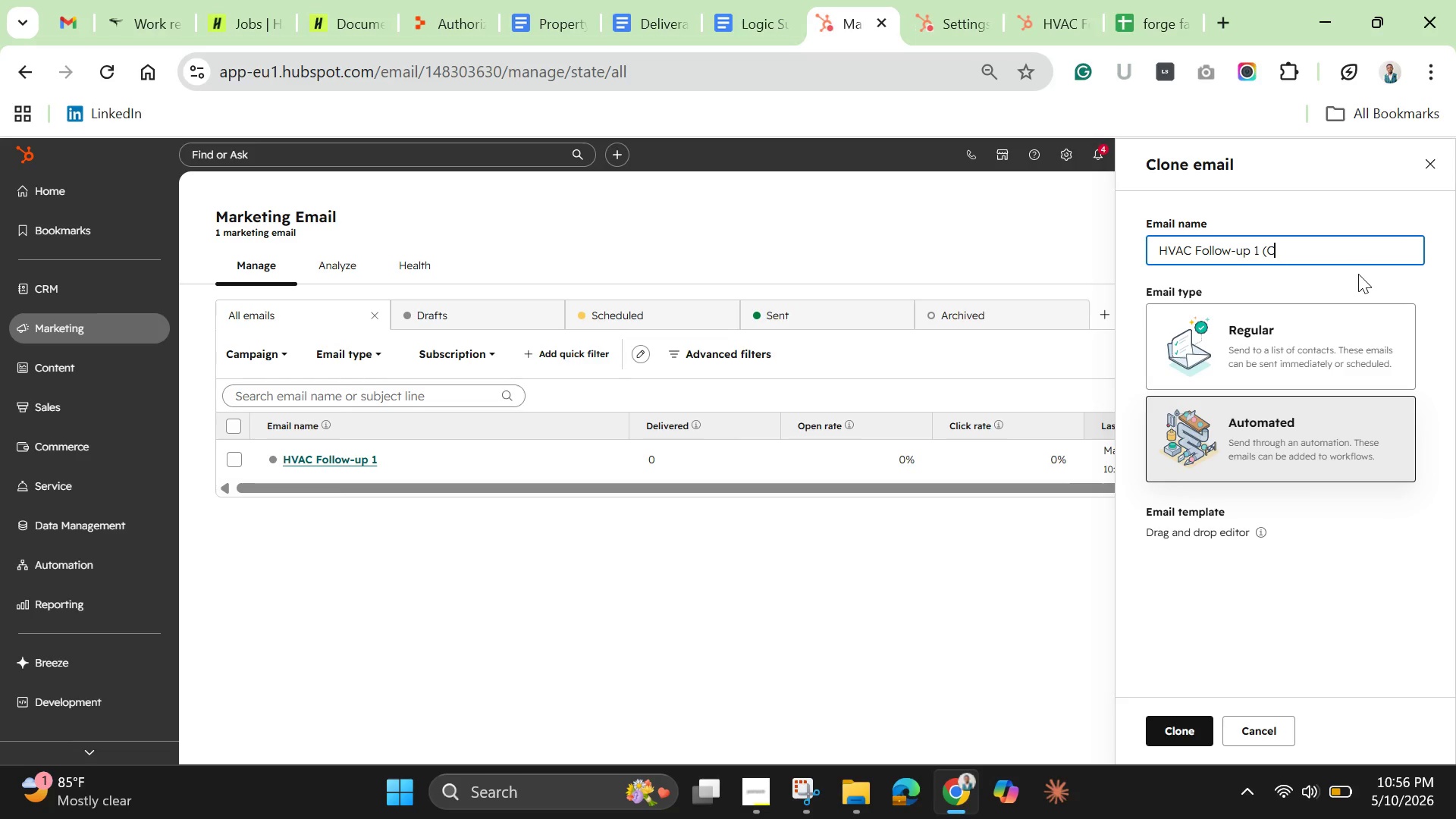 
key(Backspace)
 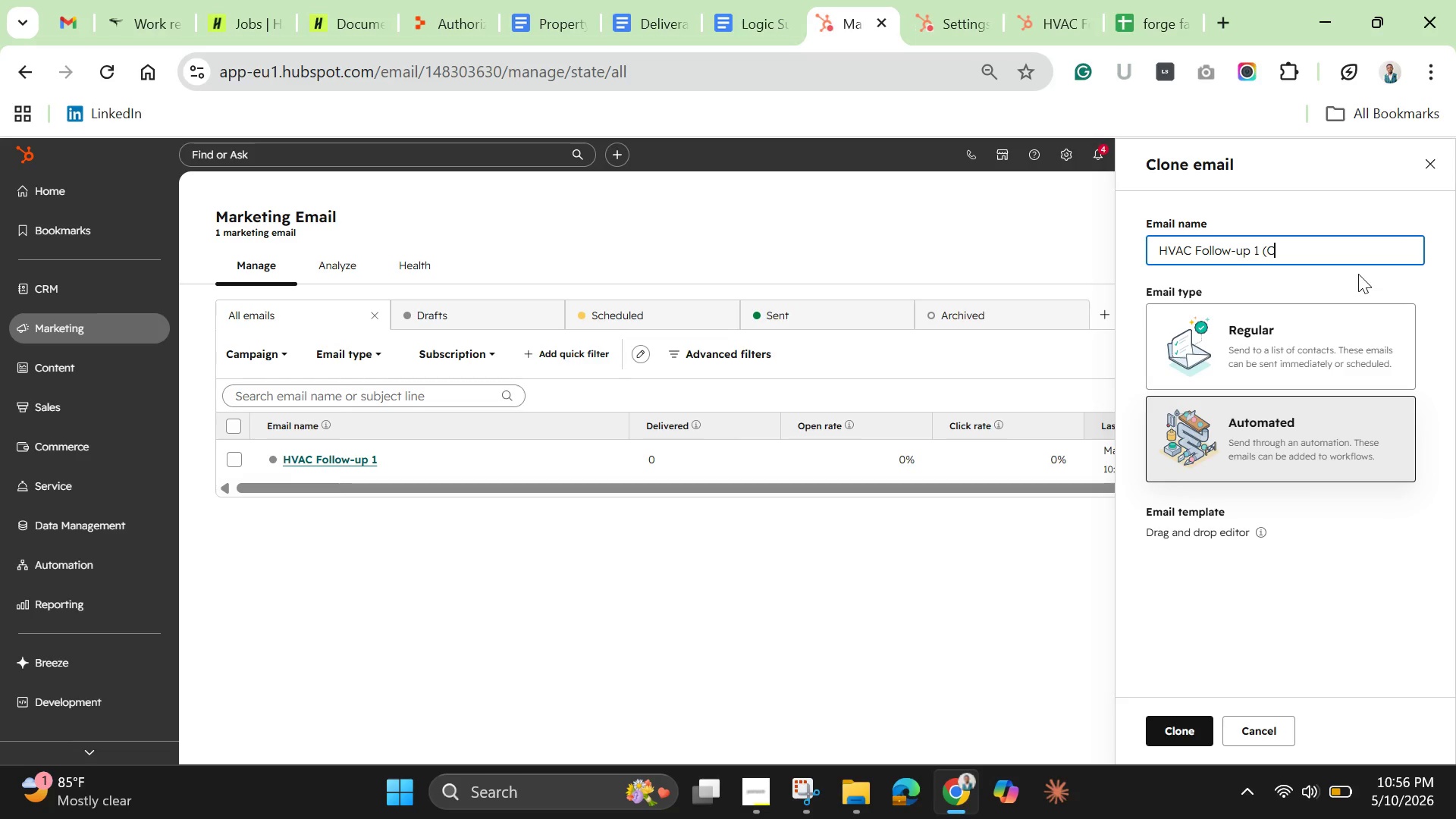 
key(Backspace)
 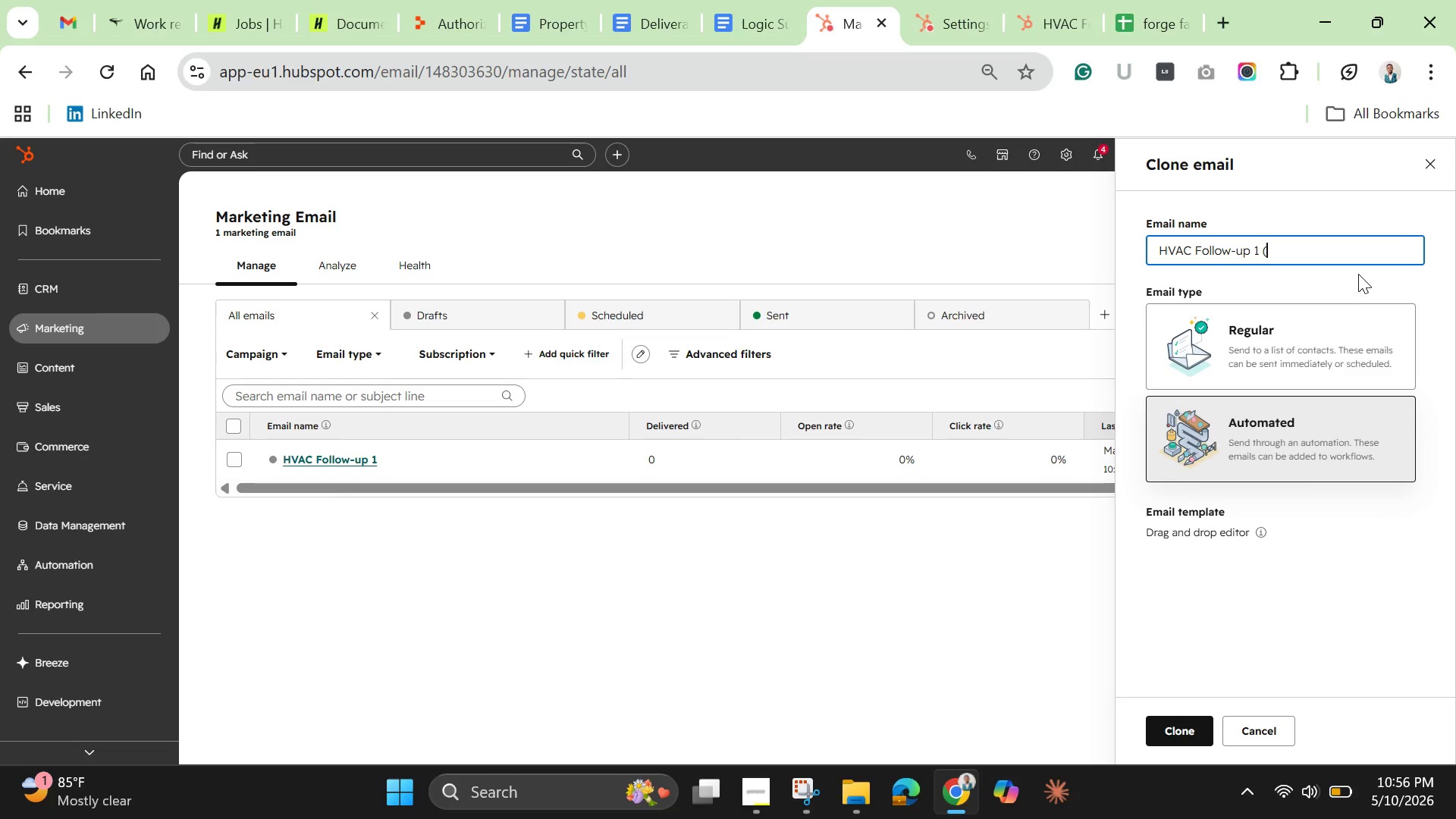 
key(Backspace)
 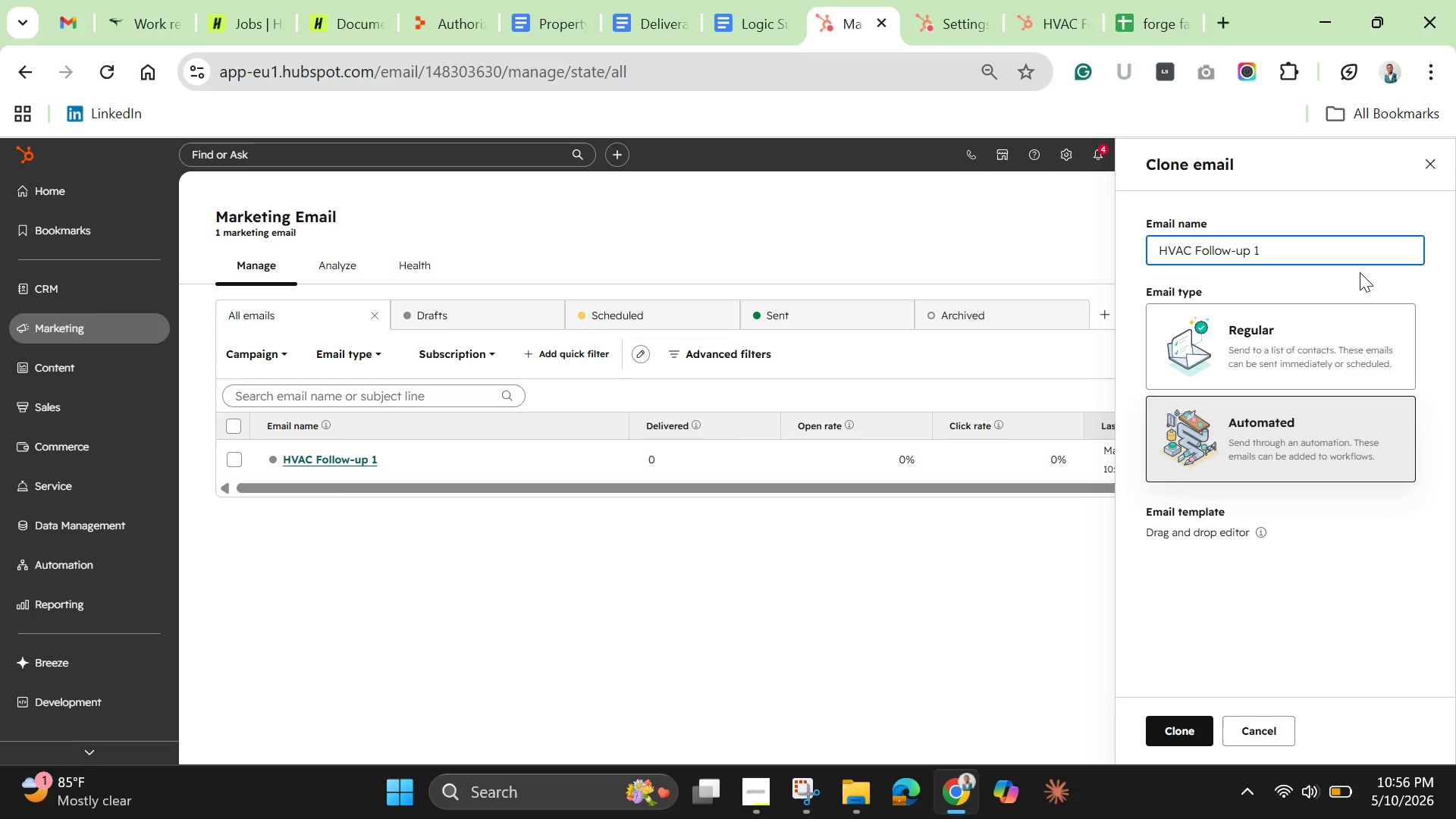 
key(Backspace)
 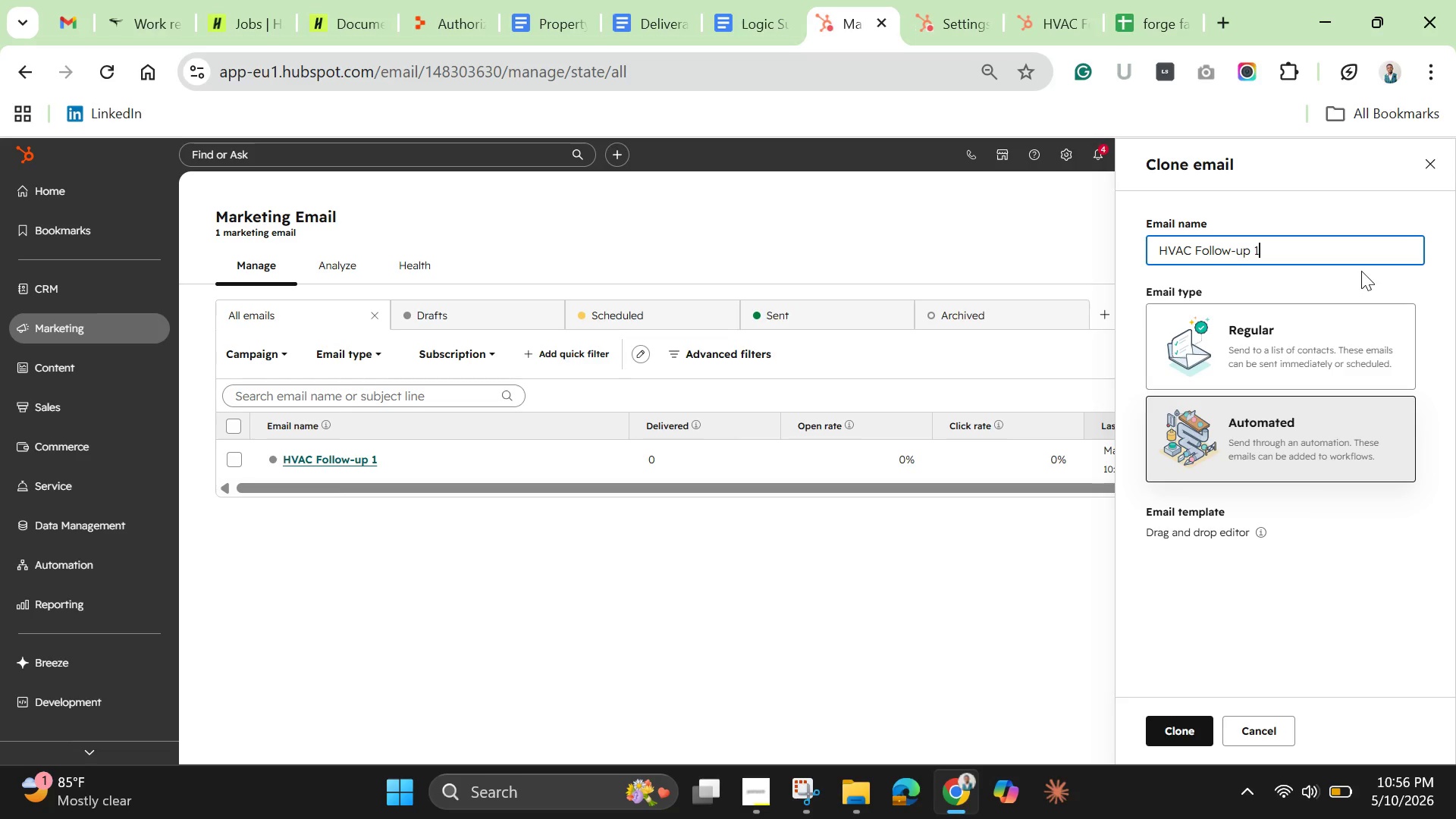 
key(Backspace)
 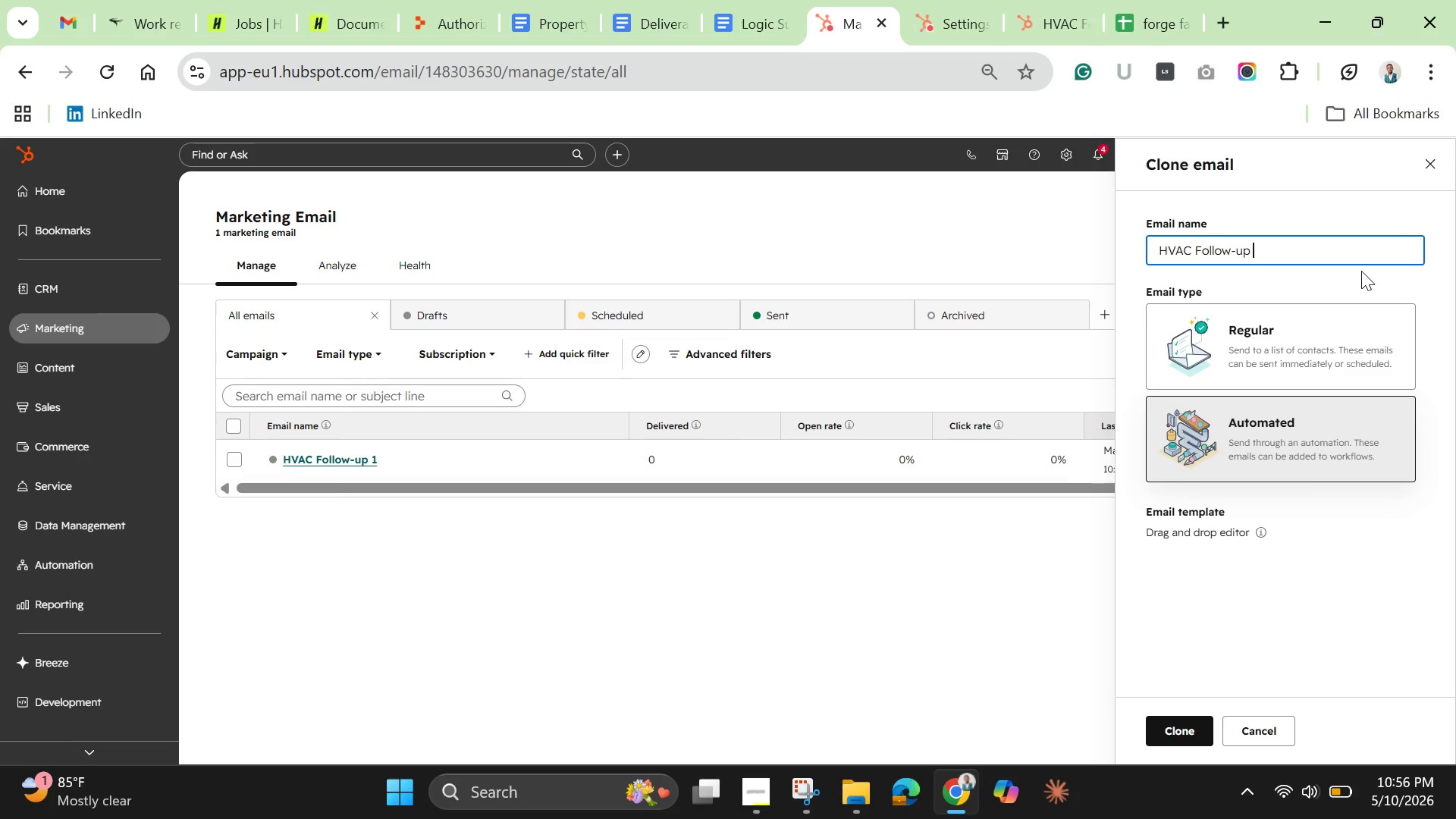 
key(2)
 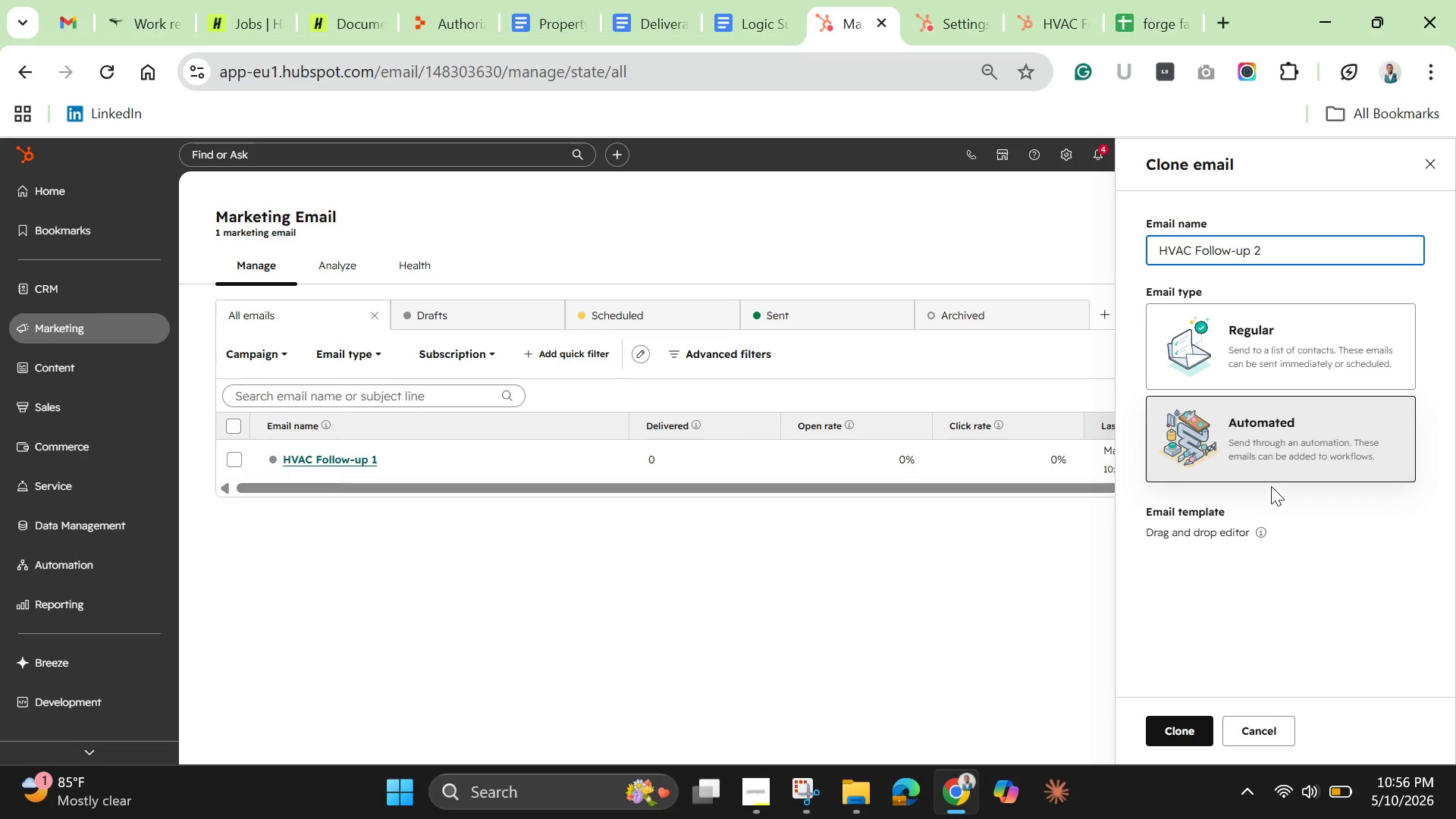 
left_click([1276, 458])
 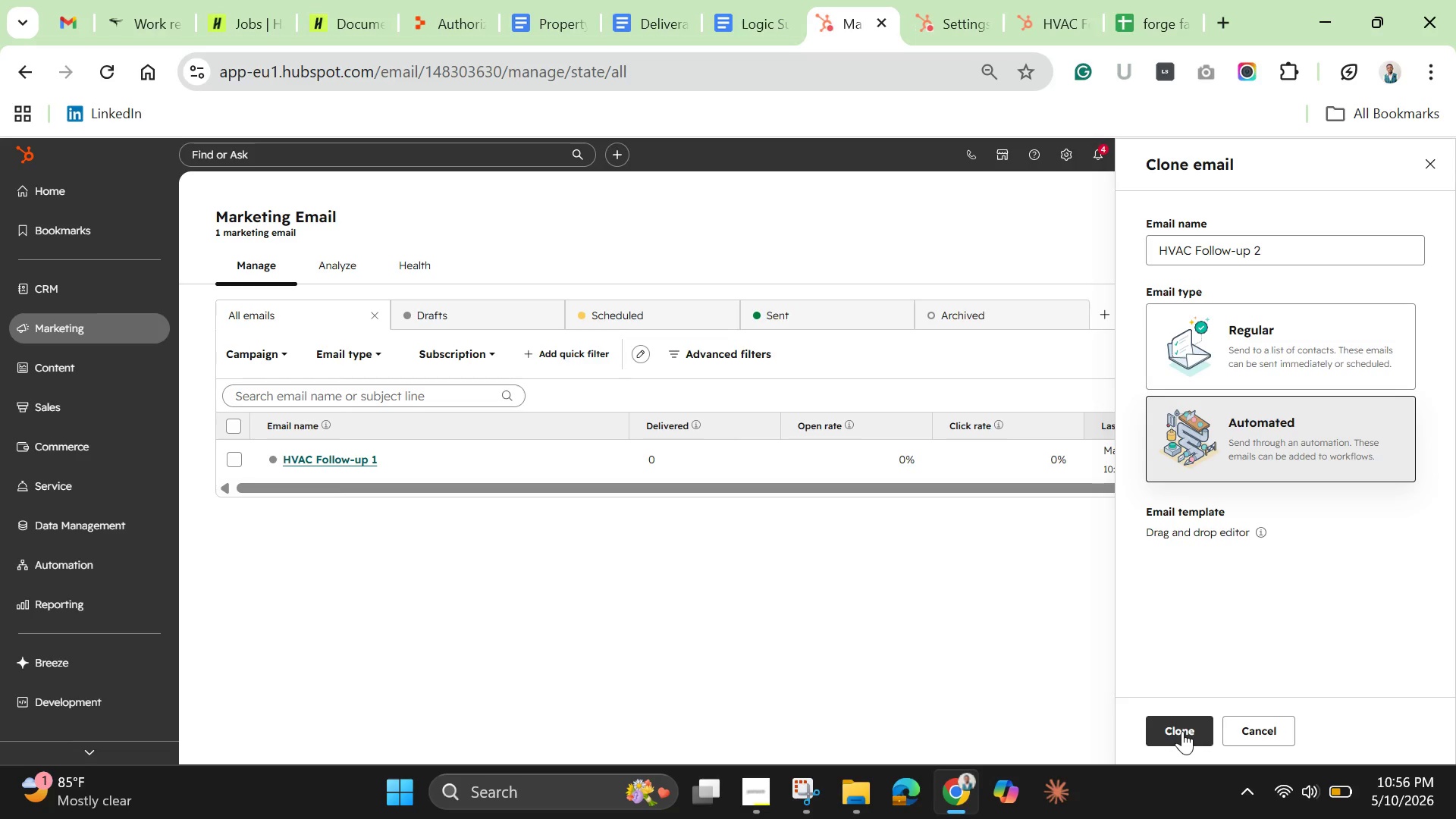 
left_click([1182, 731])
 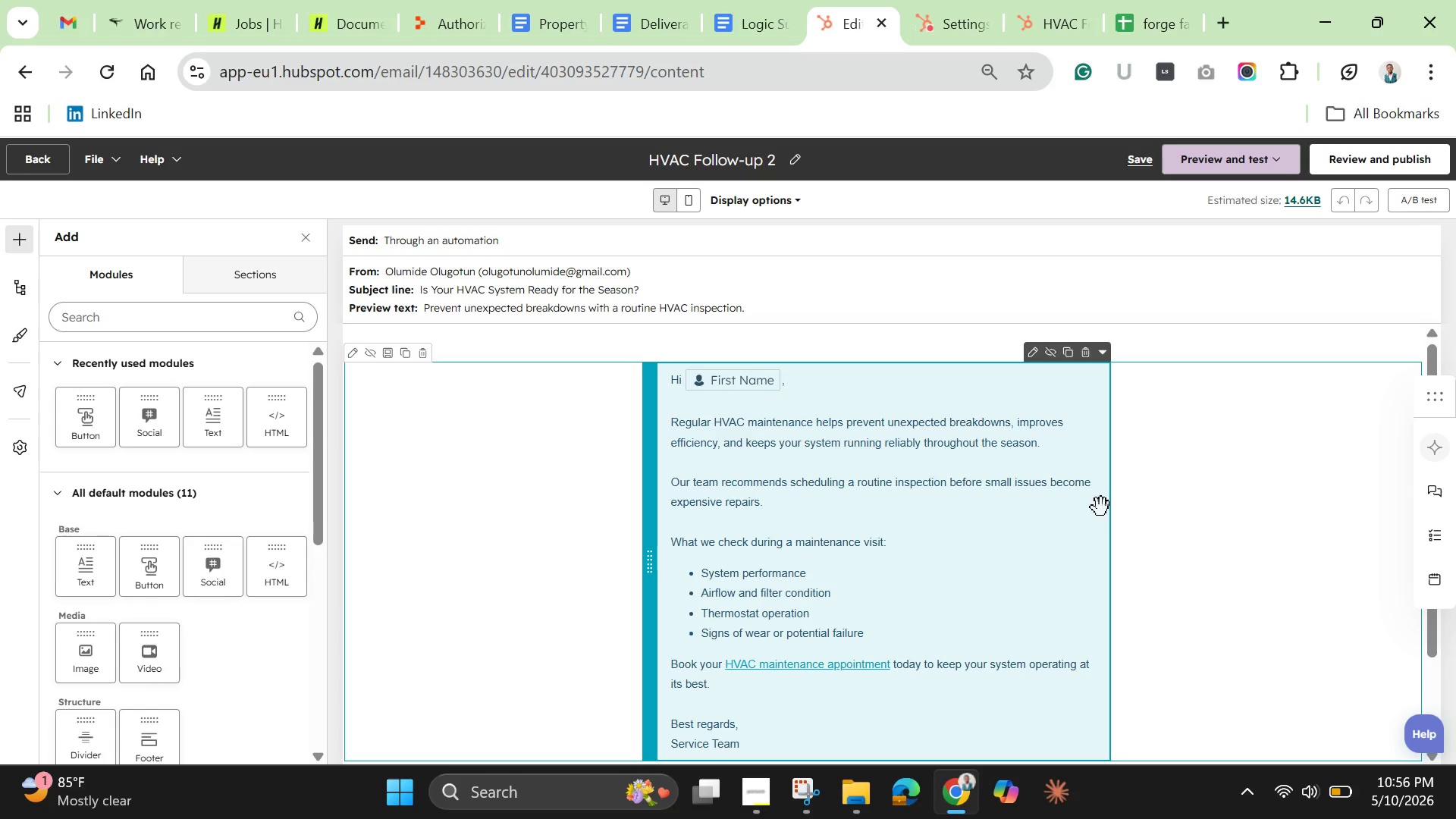 
wait(16.62)
 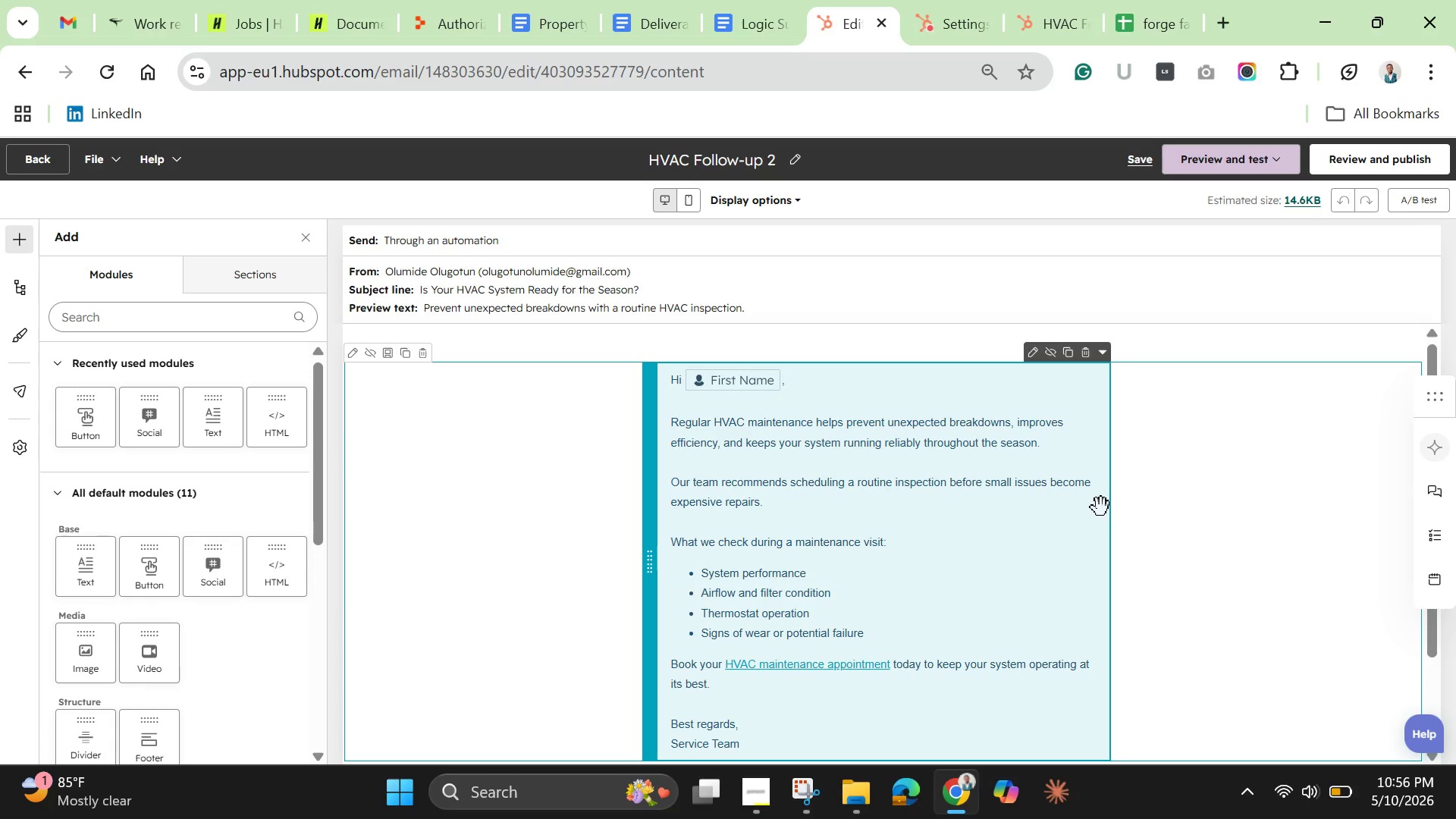 
left_click([436, 281])
 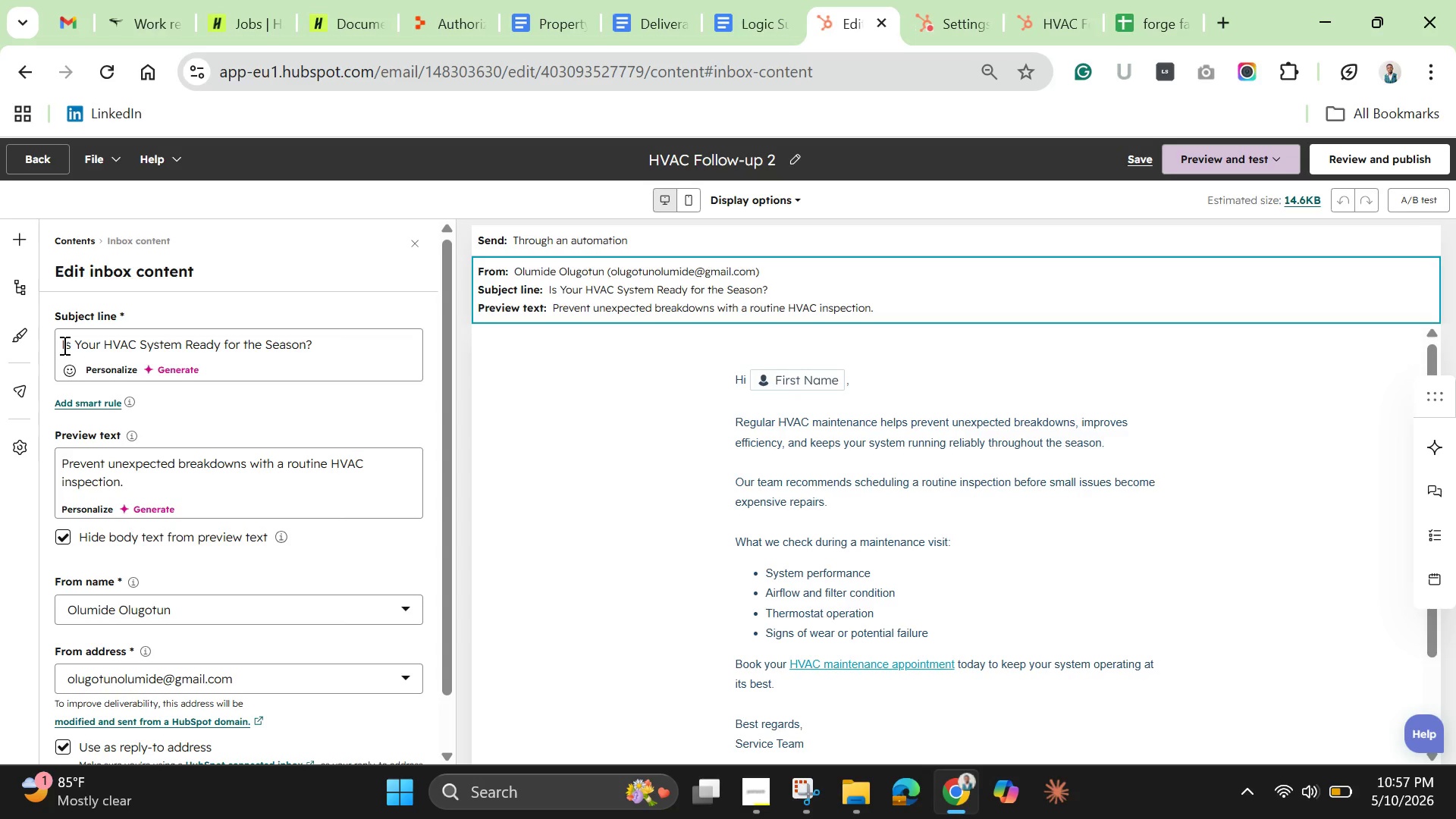 
wait(18.05)
 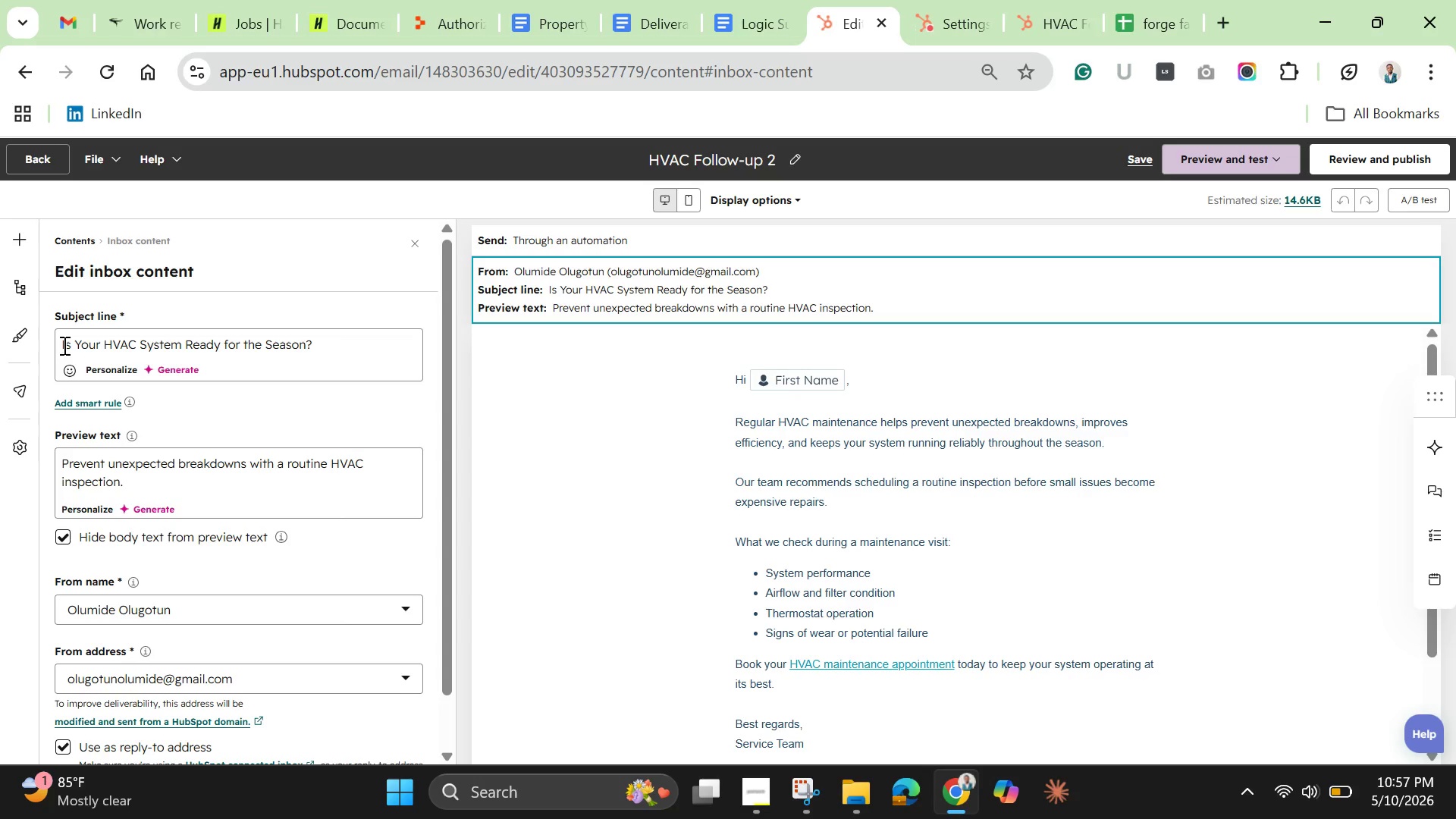 
double_click([253, 347])
 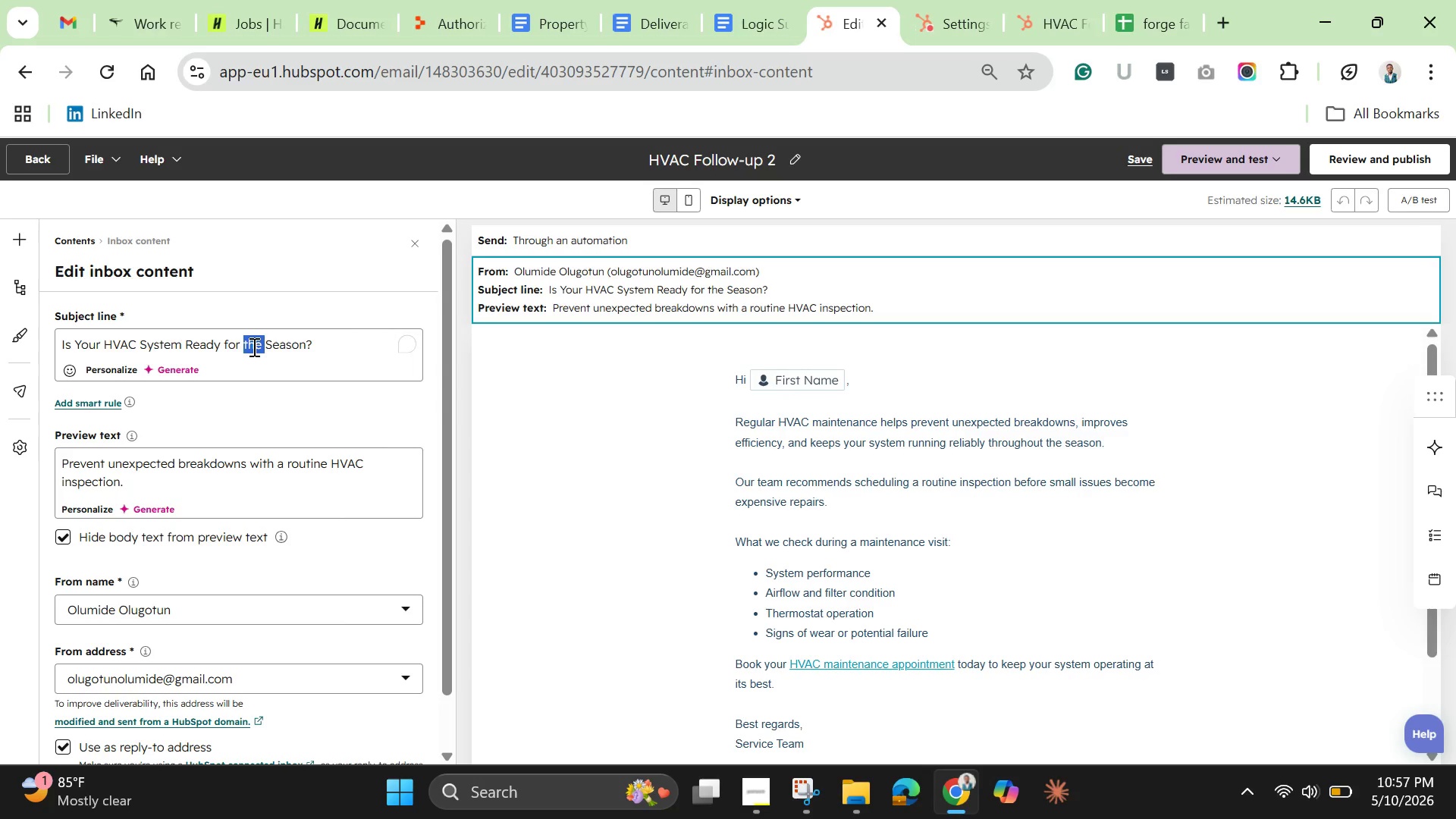 
triple_click([253, 347])
 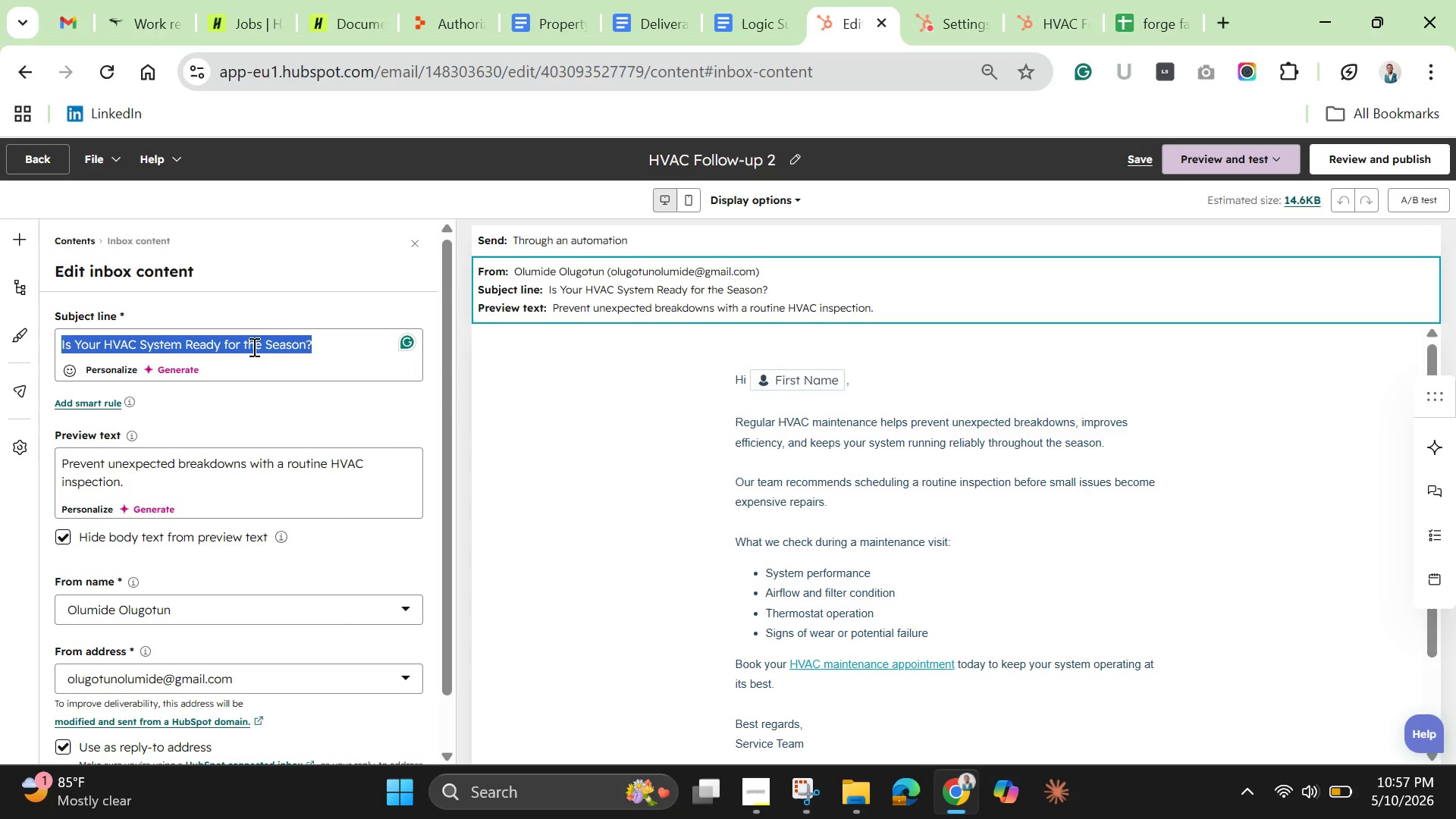 
hold_key(key=Backspace, duration=0.38)
 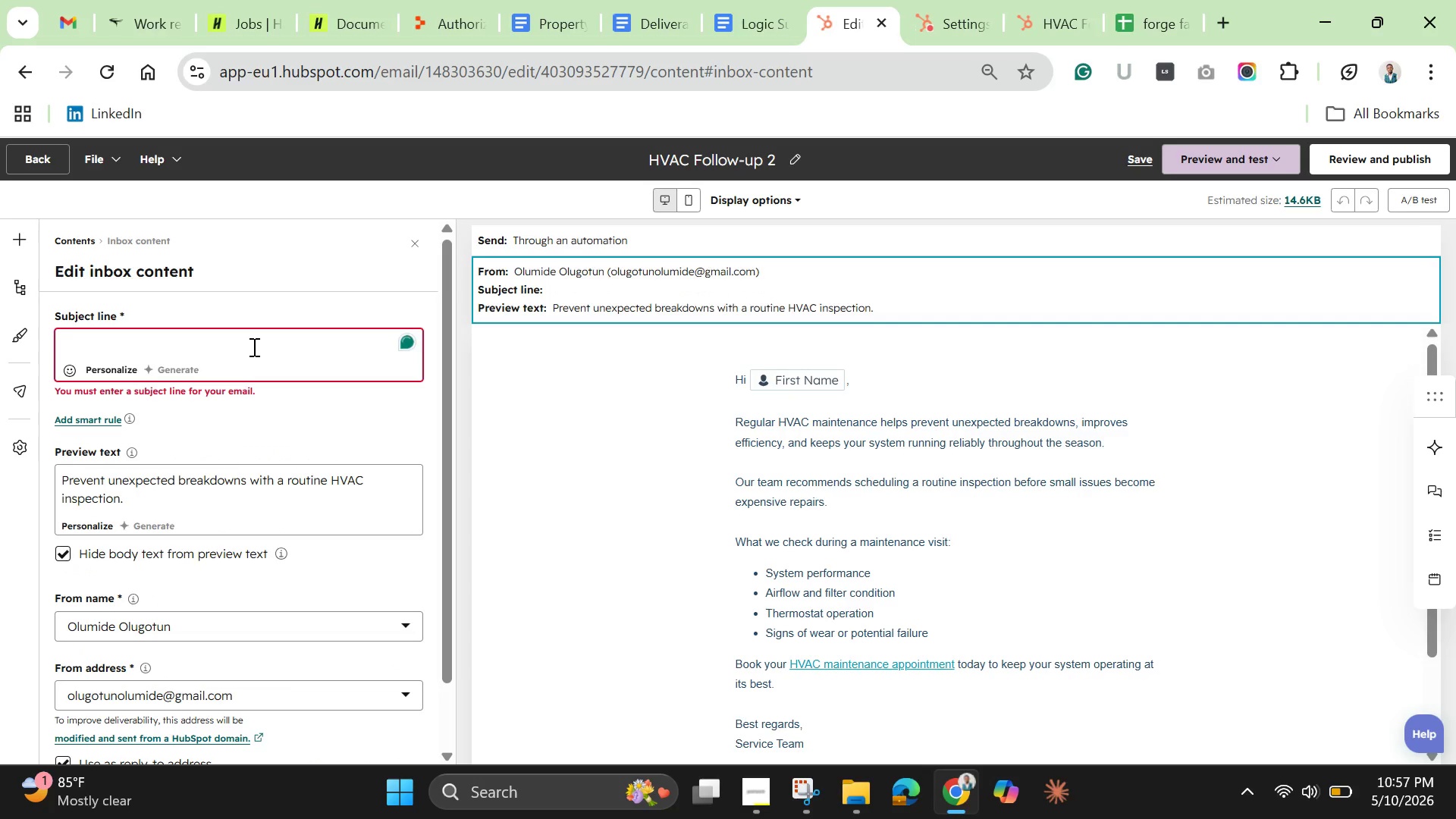 
type(REMINDER: Prevent HVAC Breakdowns Before They Start)
 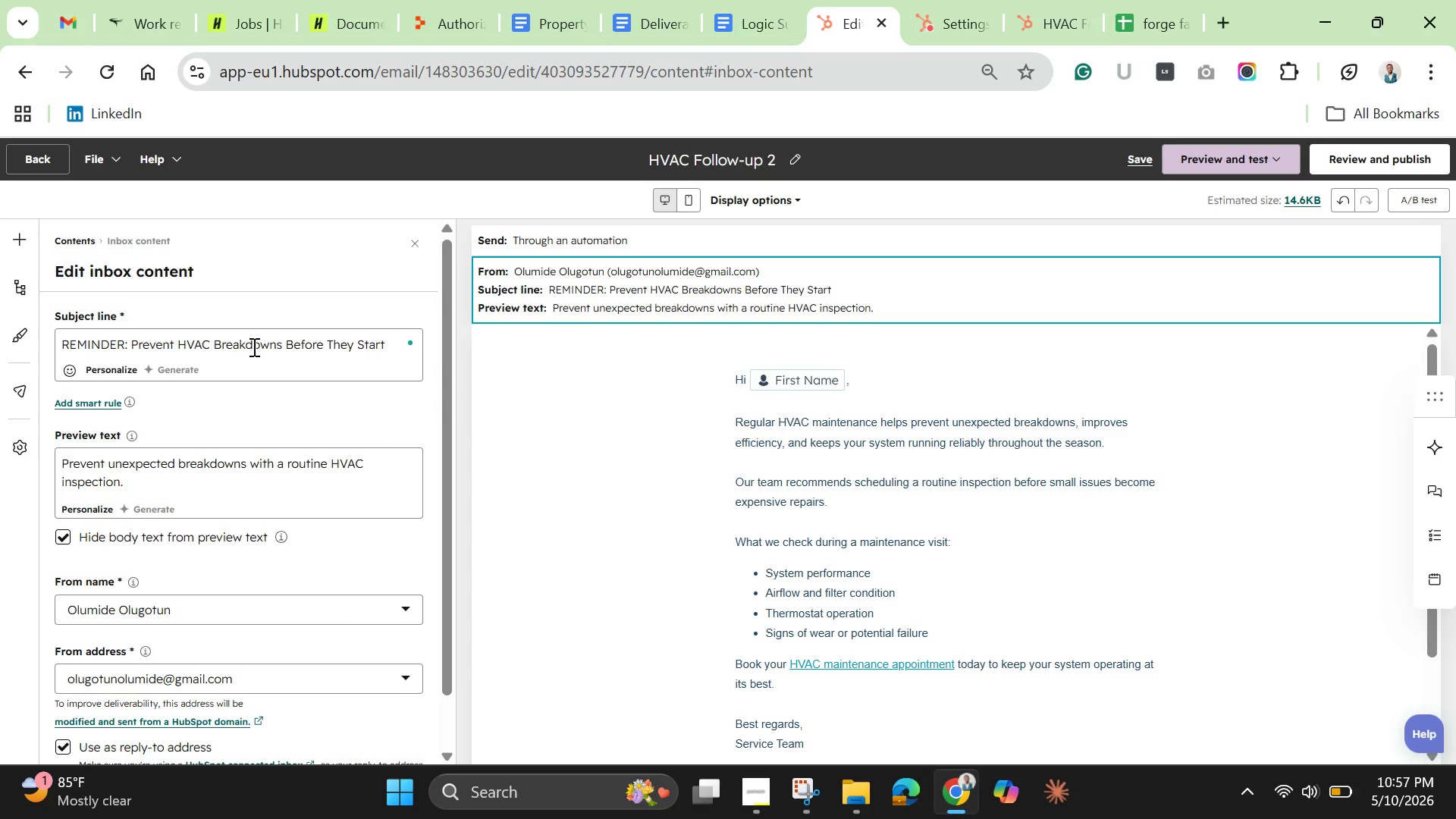 
wait(5.39)
 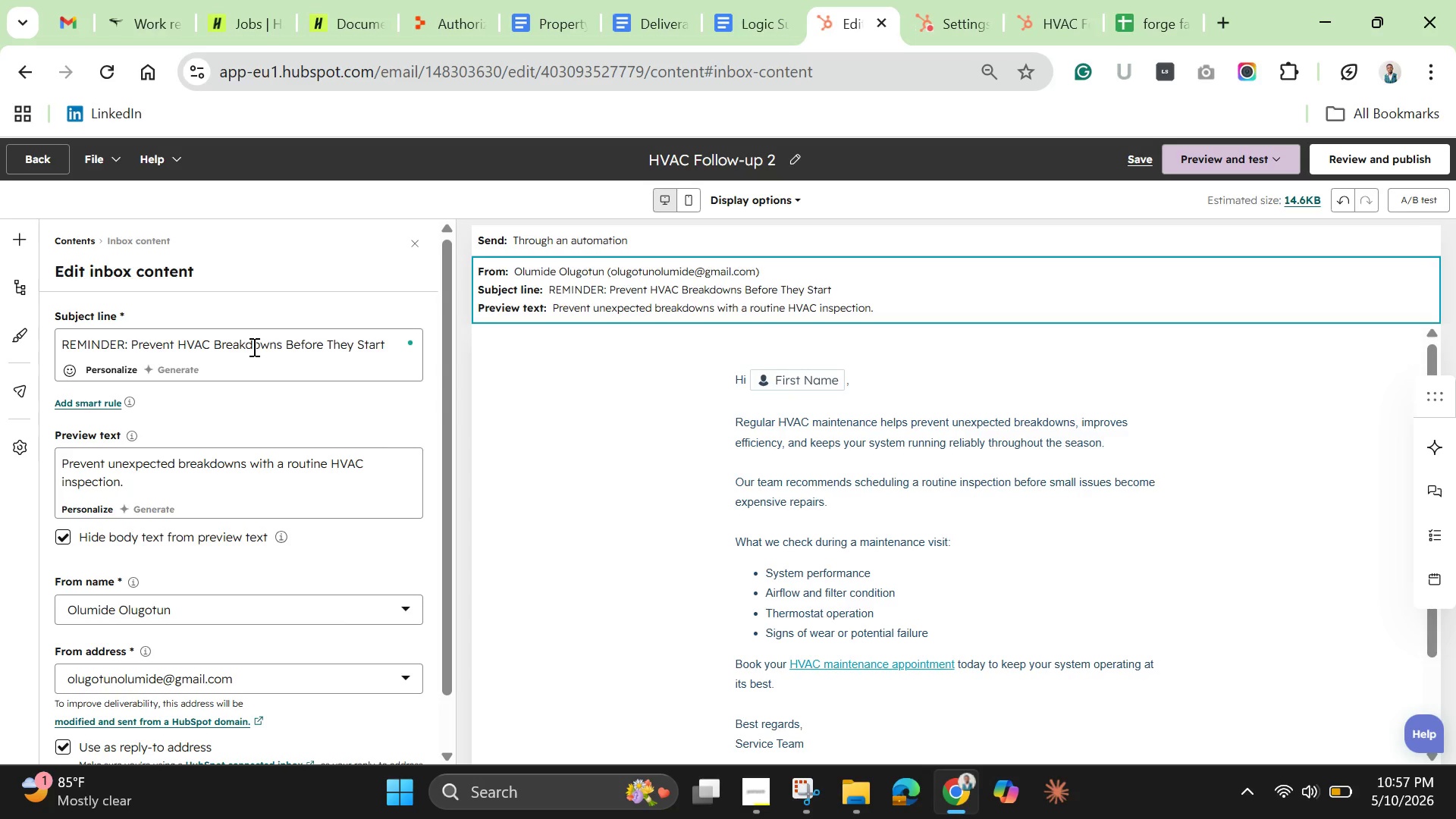 
left_click([162, 482])
 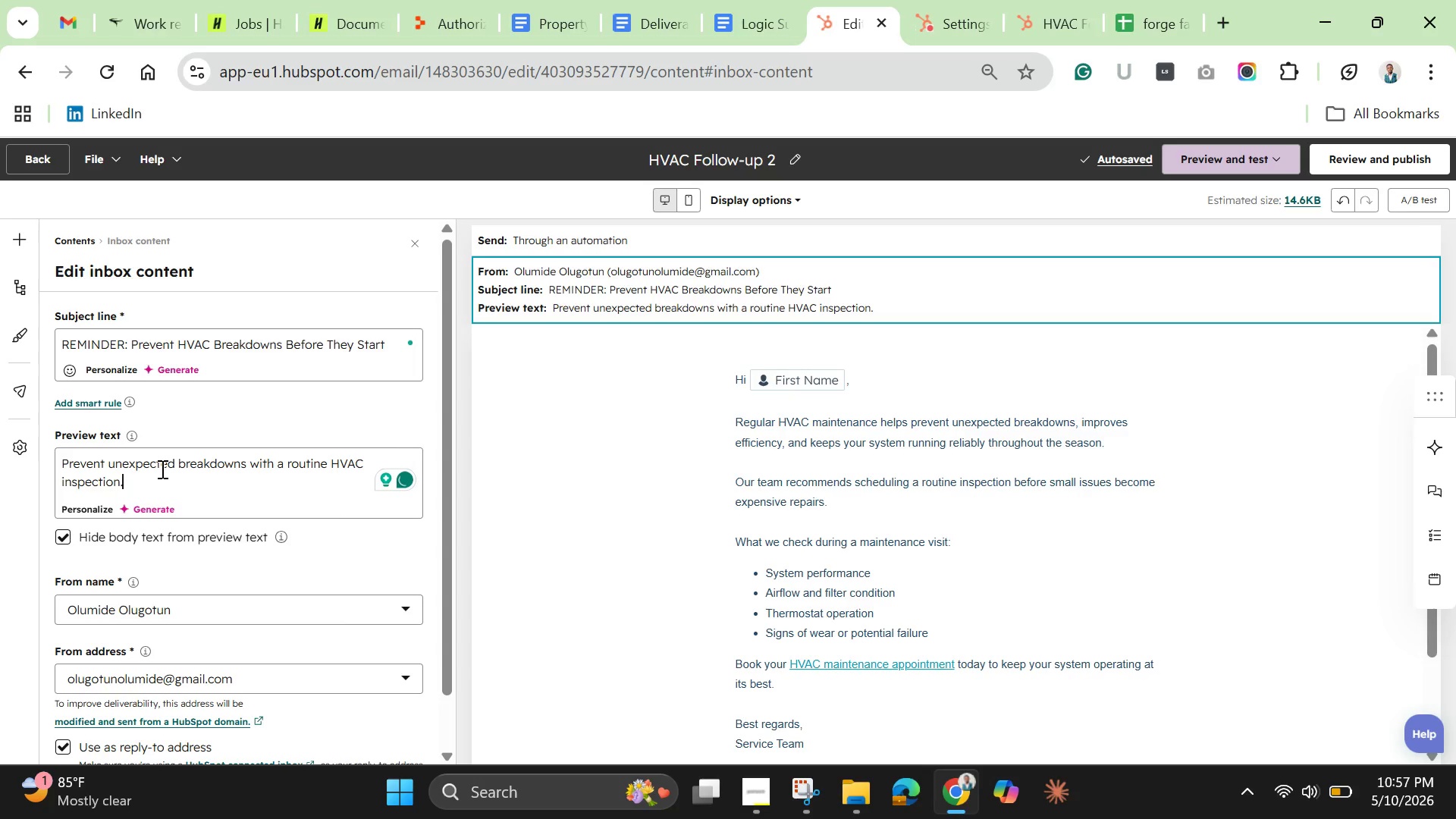 
double_click([161, 469])
 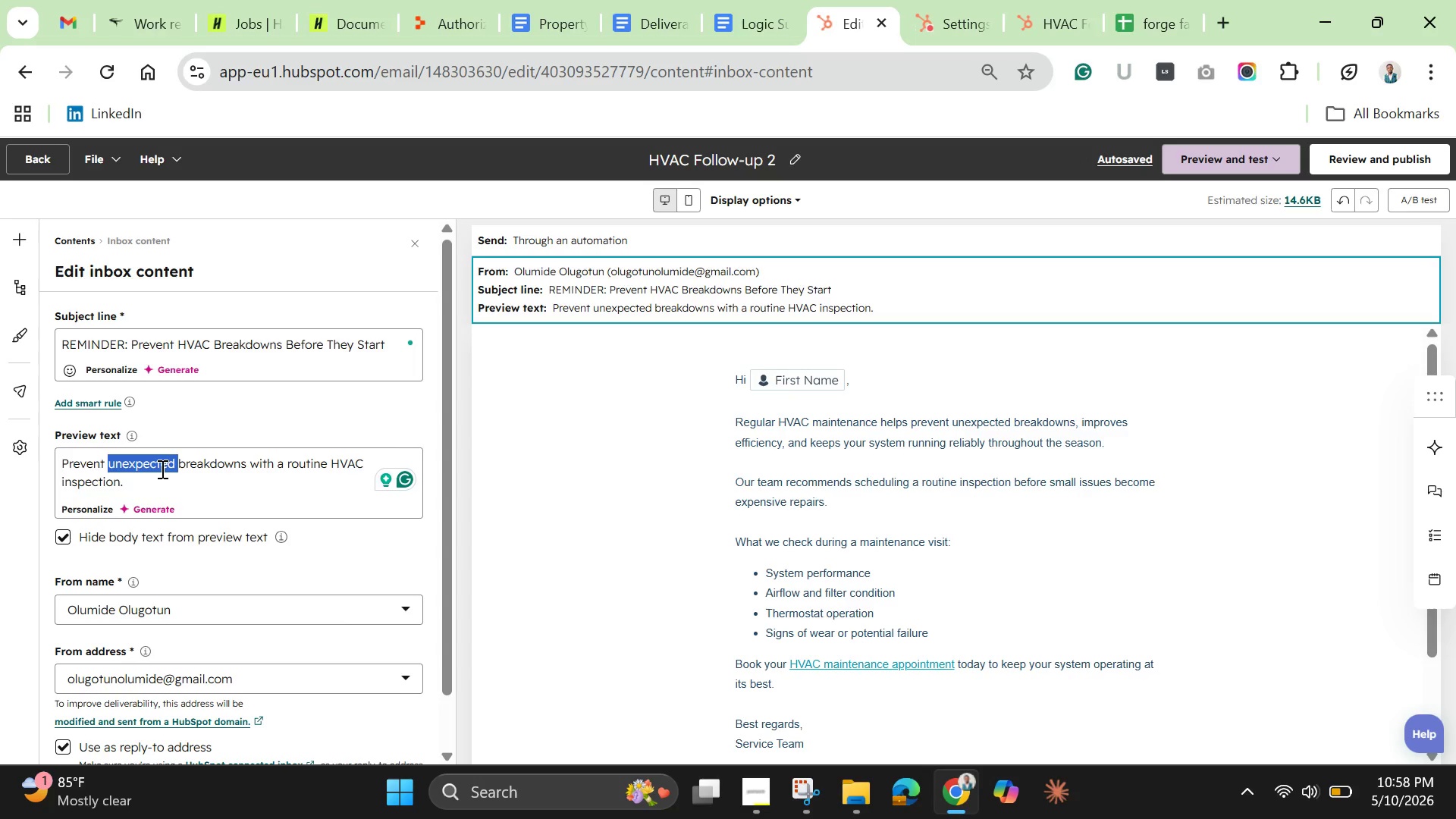 
triple_click([161, 469])
 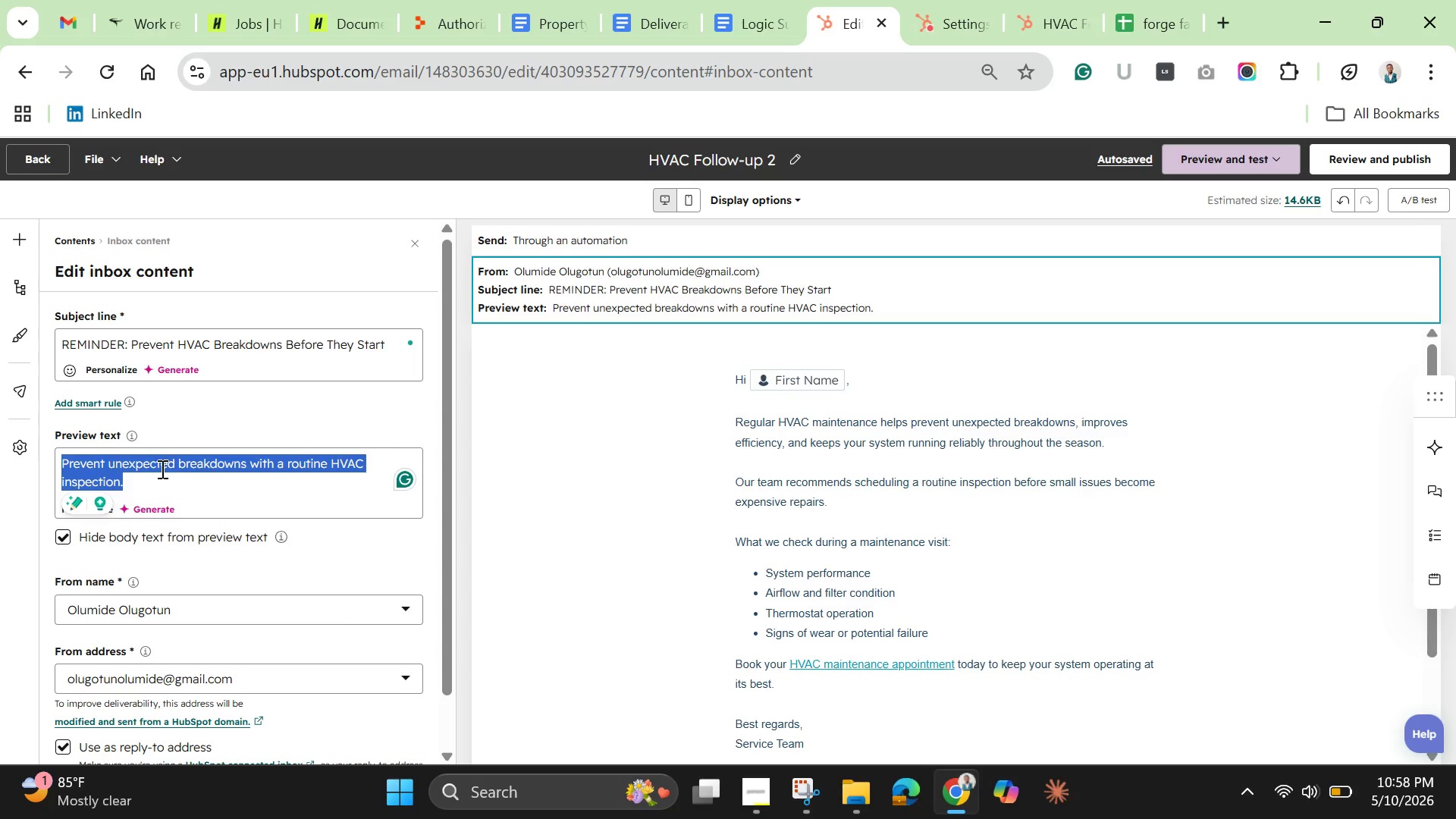 
key(Backspace)
type(Routine mainten)
 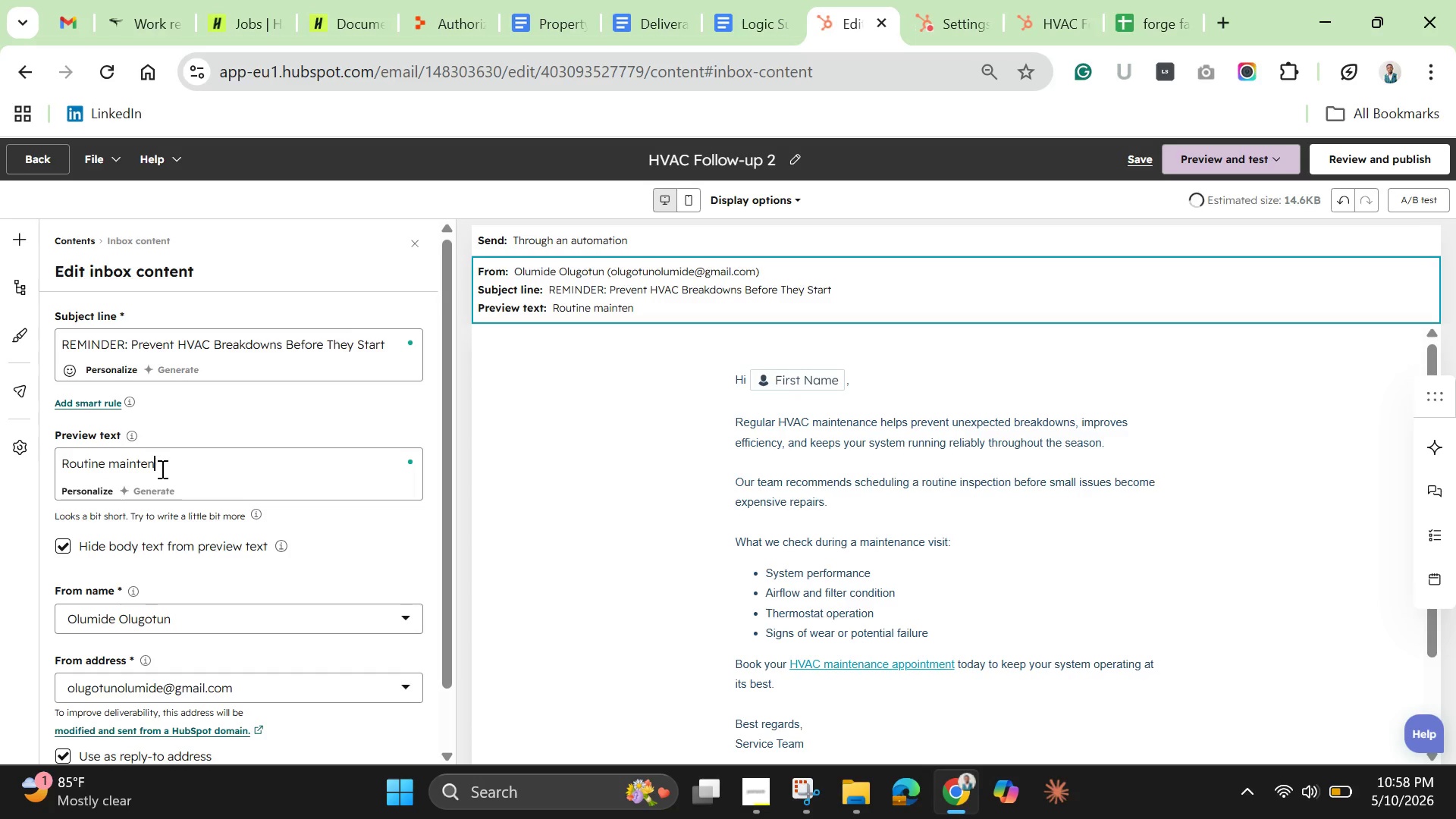 
type(ance today can hwe)
key(Backspace)
key(Backspace)
type(elpa)
key(Backspace)
type( avoid costly repairs later)
 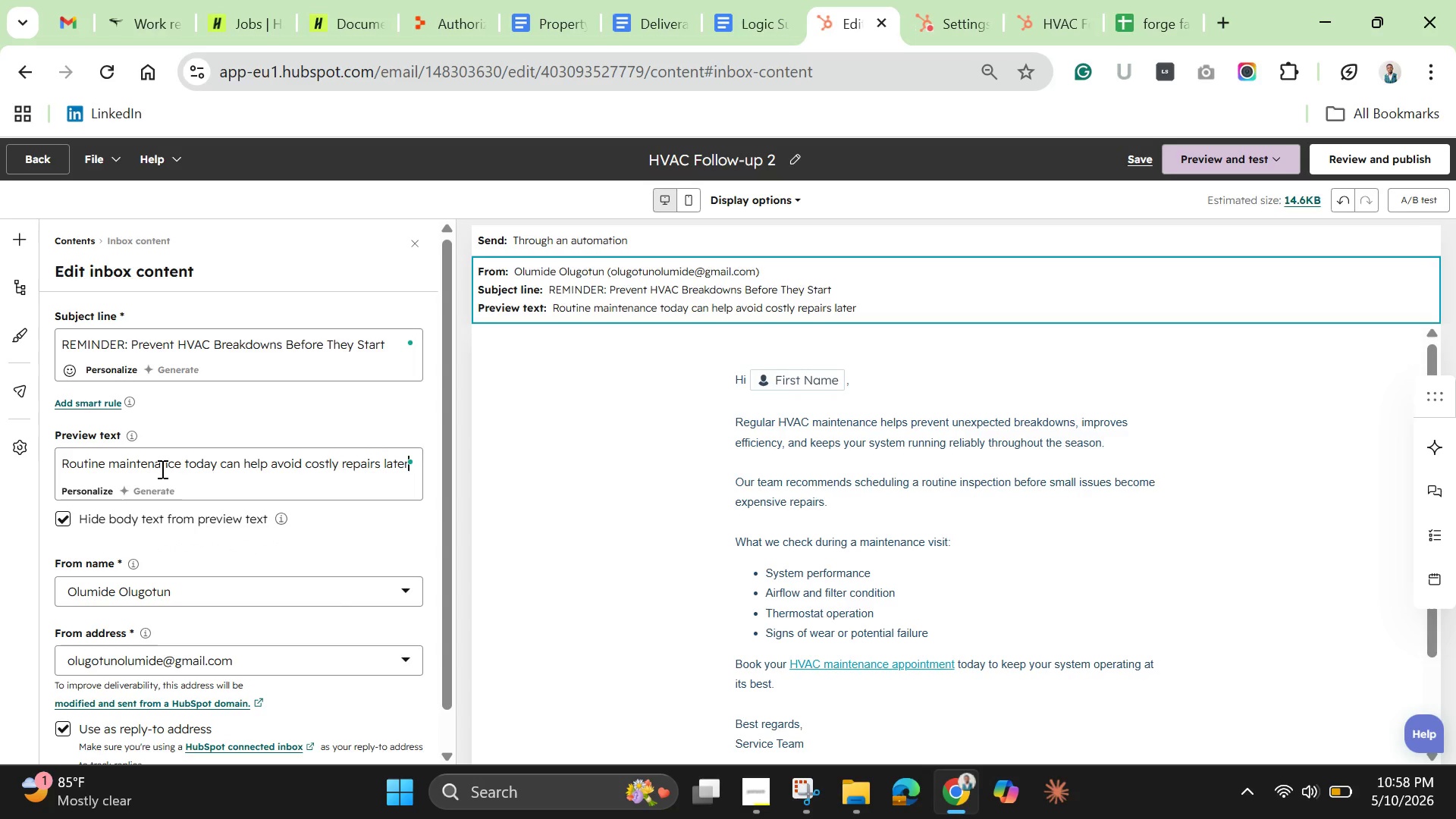 
key(Period)
 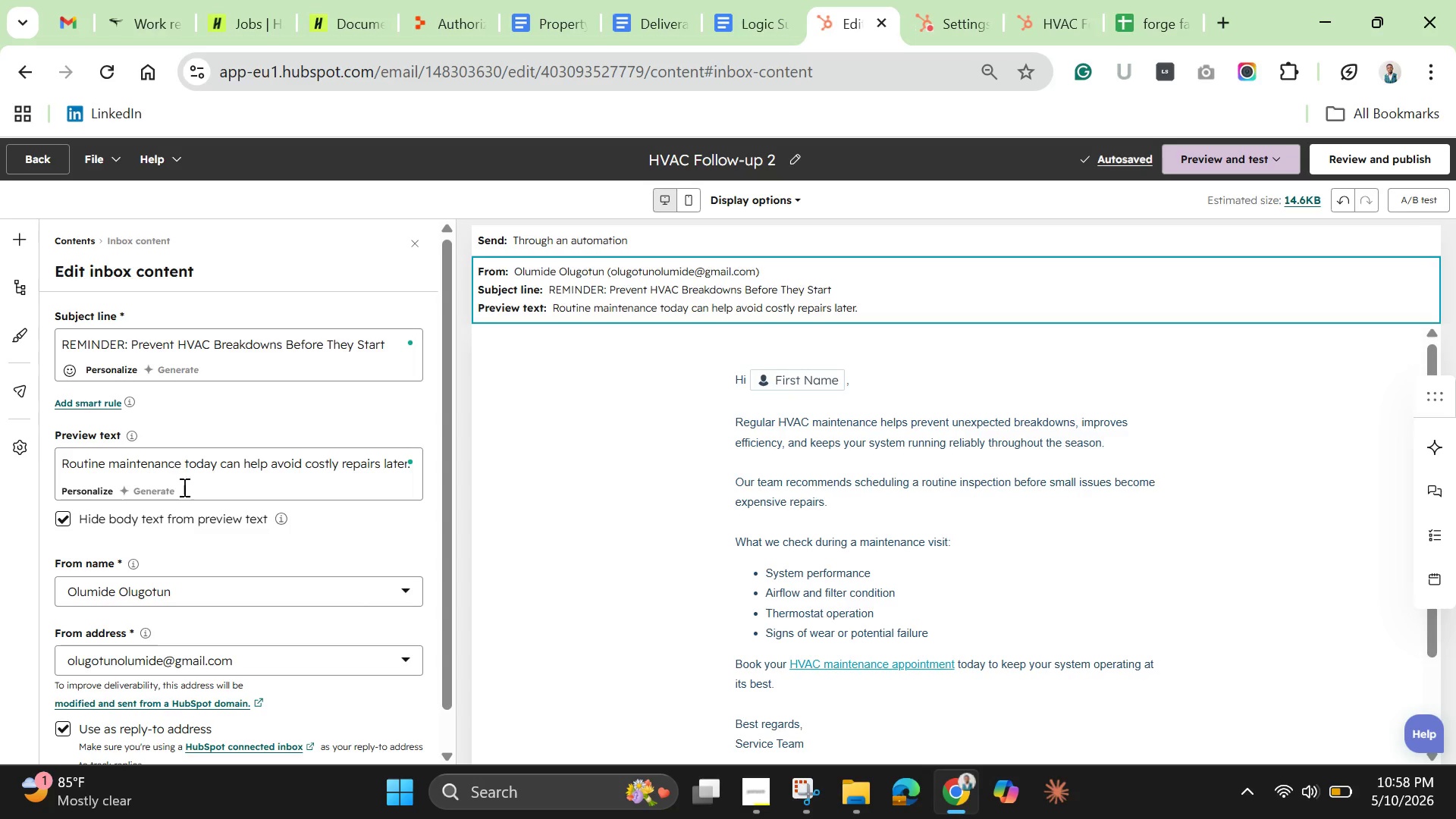 
wait(5.34)
 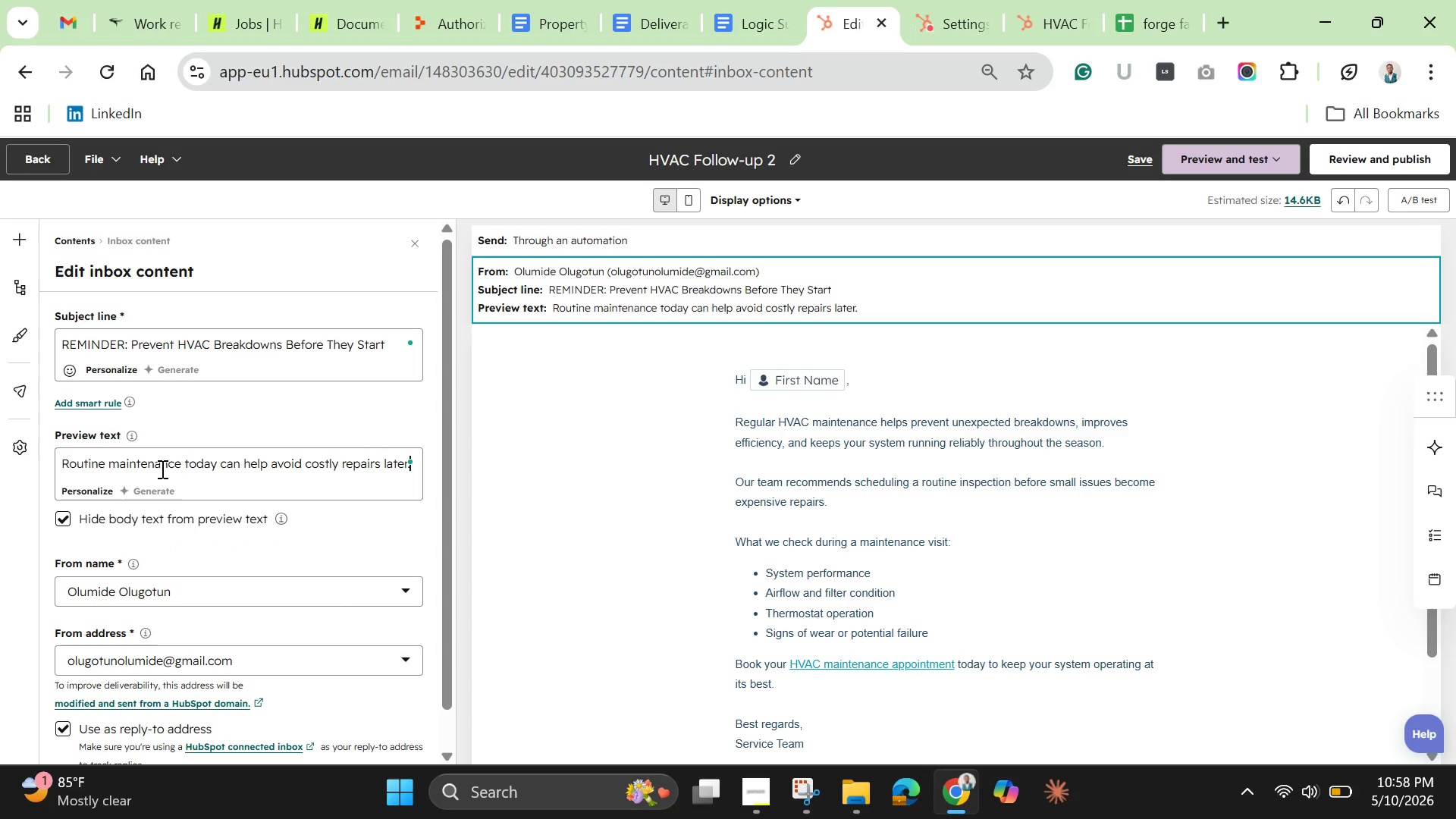 
left_click([428, 409])
 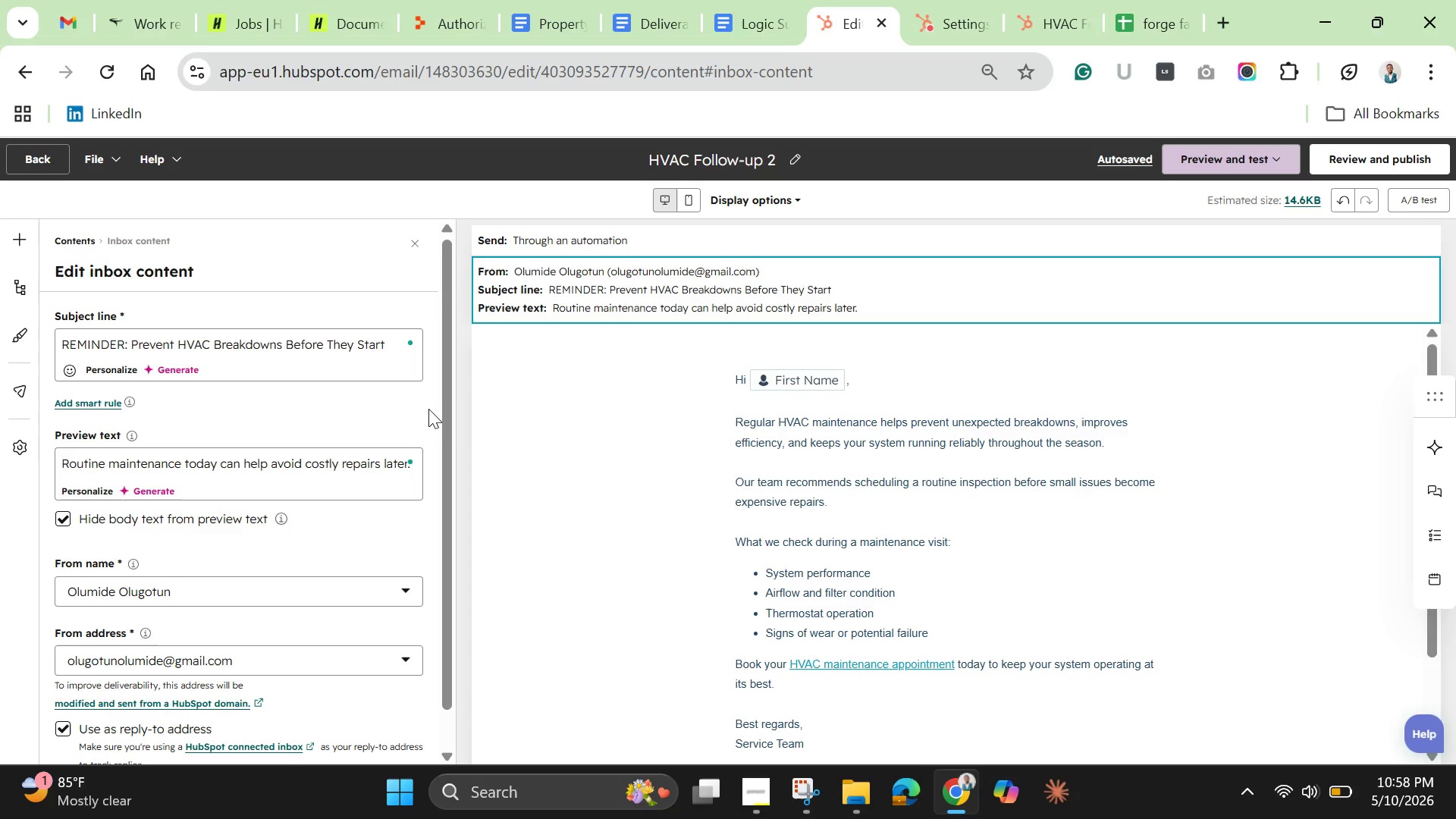 
wait(13.95)
 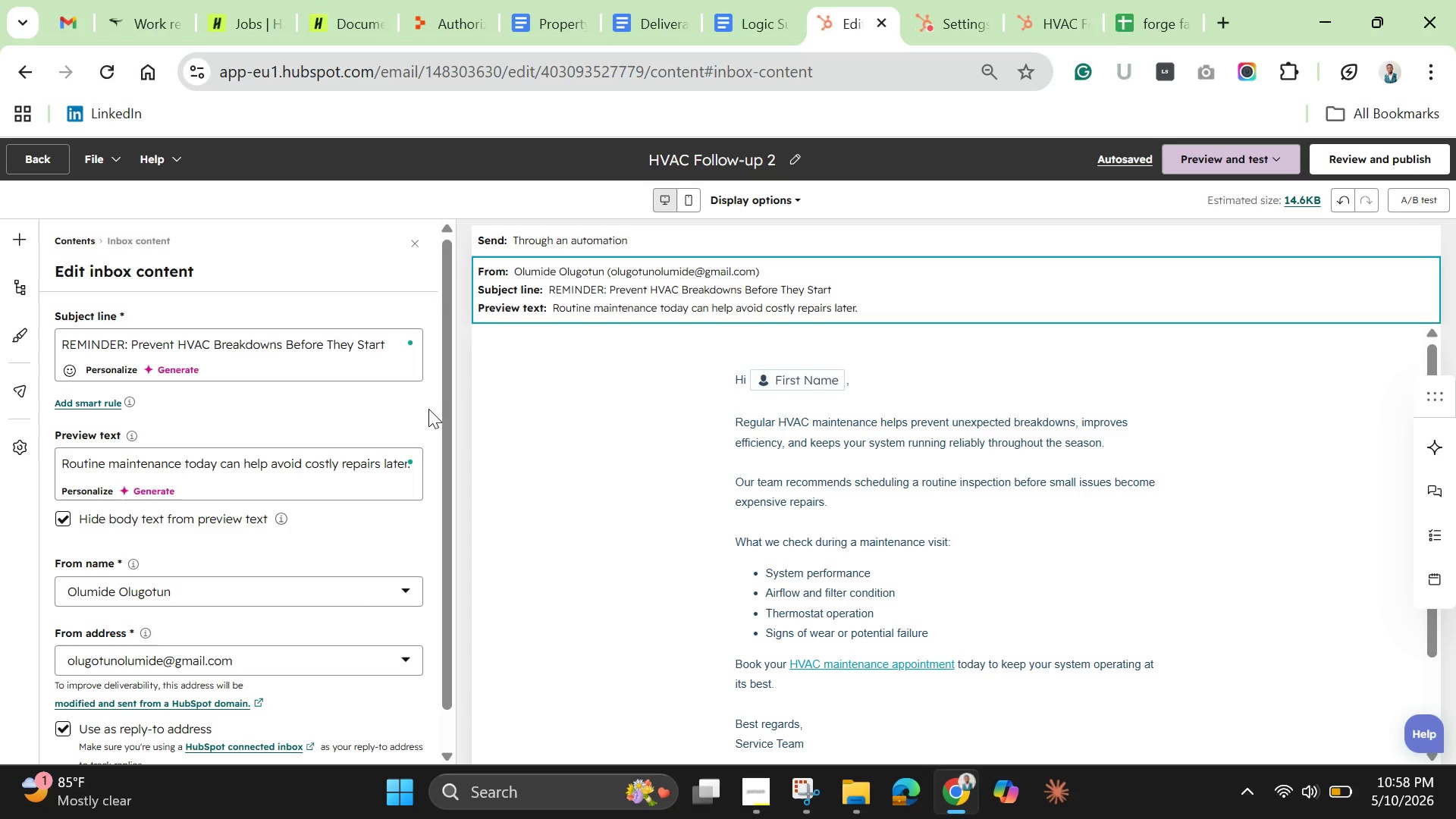 
left_click_drag(start_coordinate=[447, 518], to_coordinate=[453, 628])
 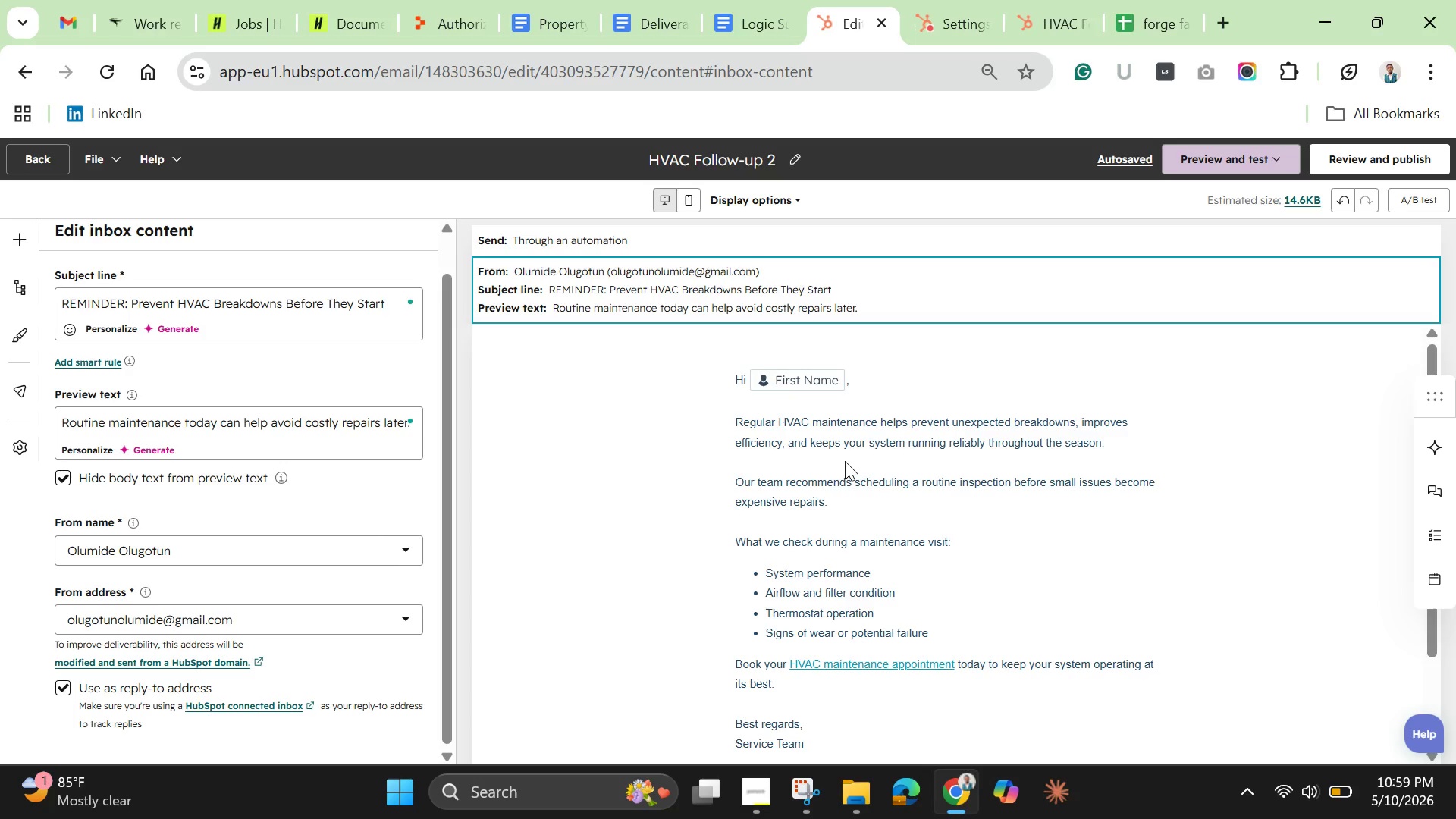 
wait(9.86)
 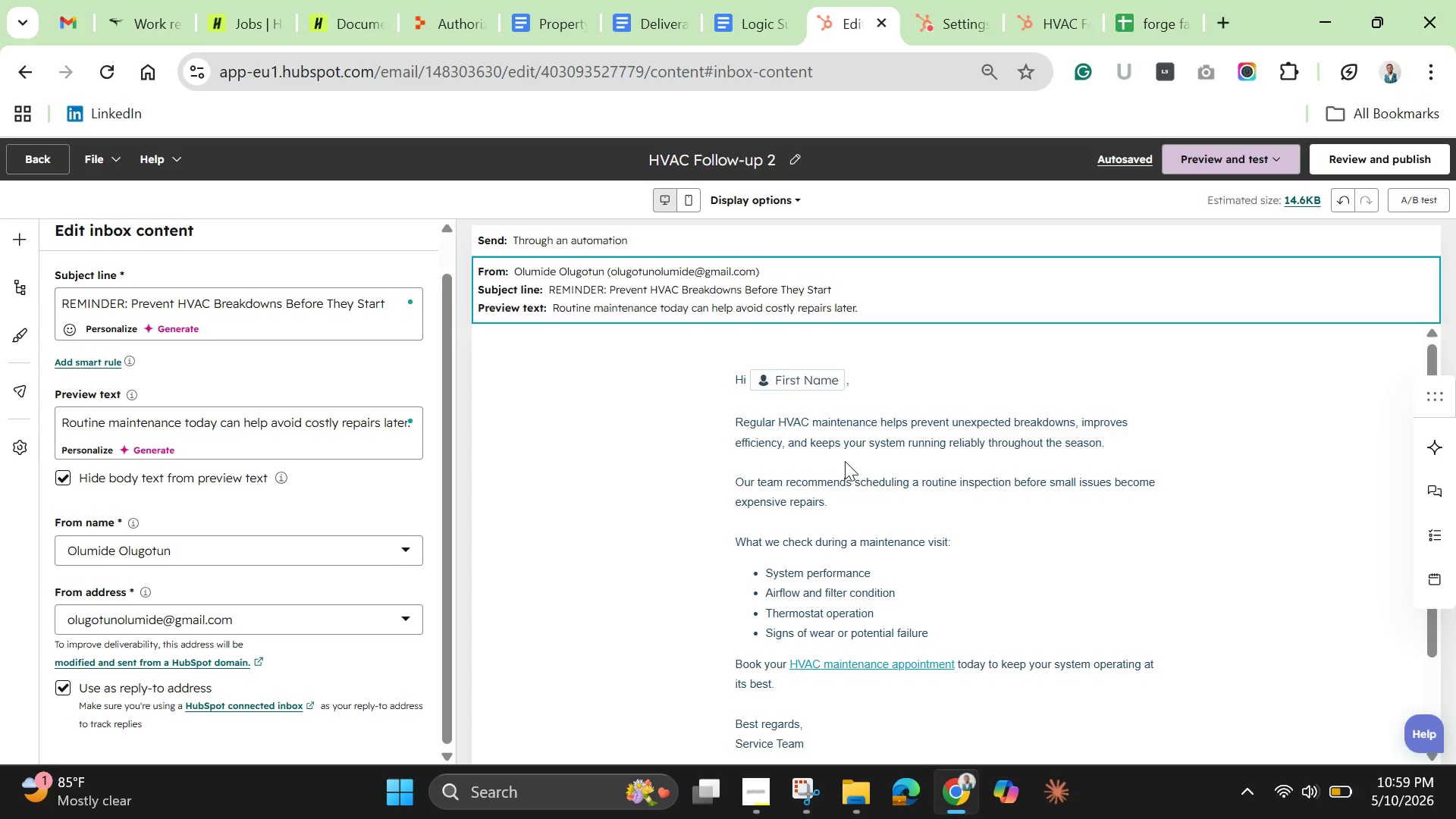 
left_click([867, 447])
 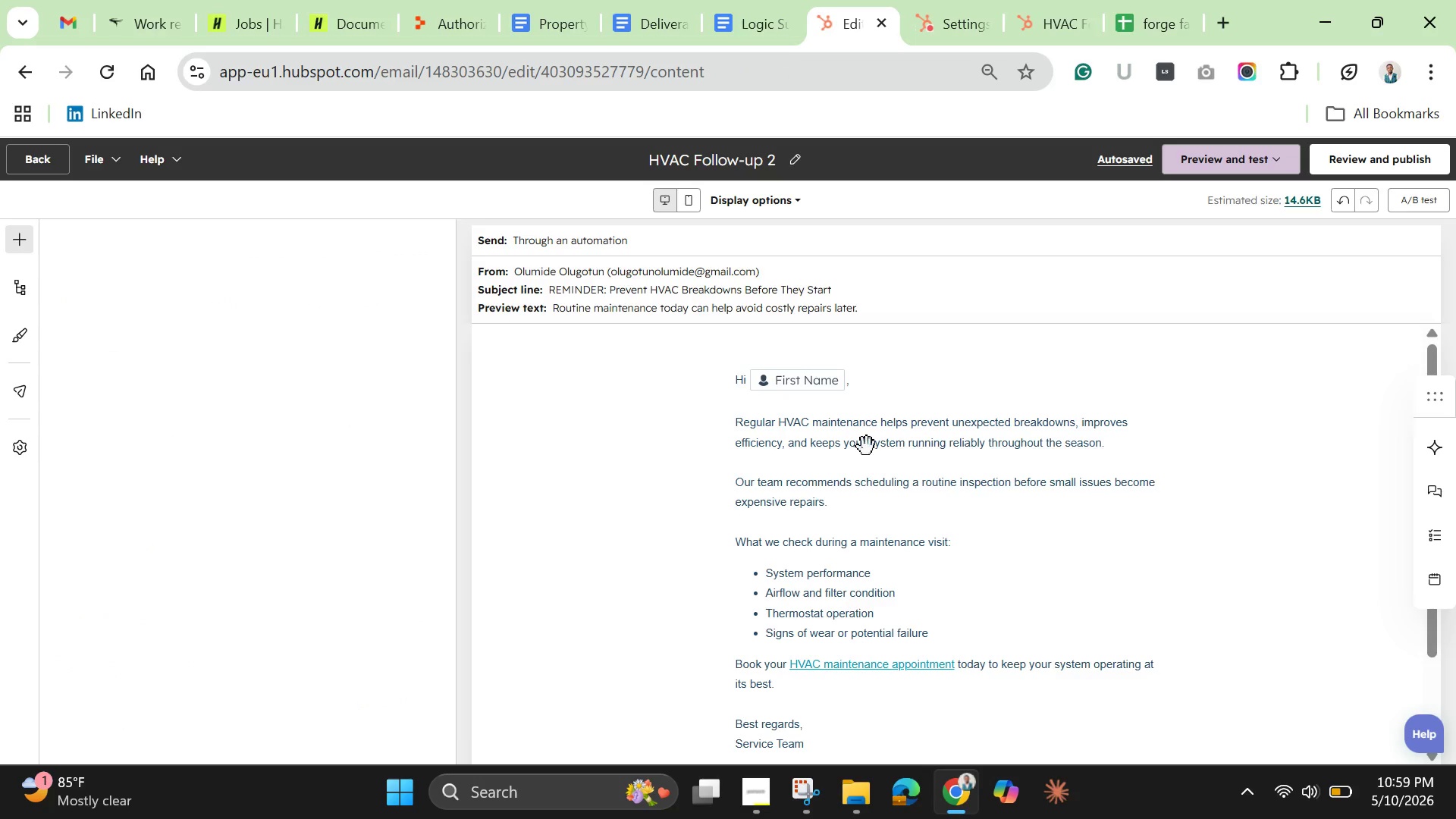 
double_click([867, 447])
 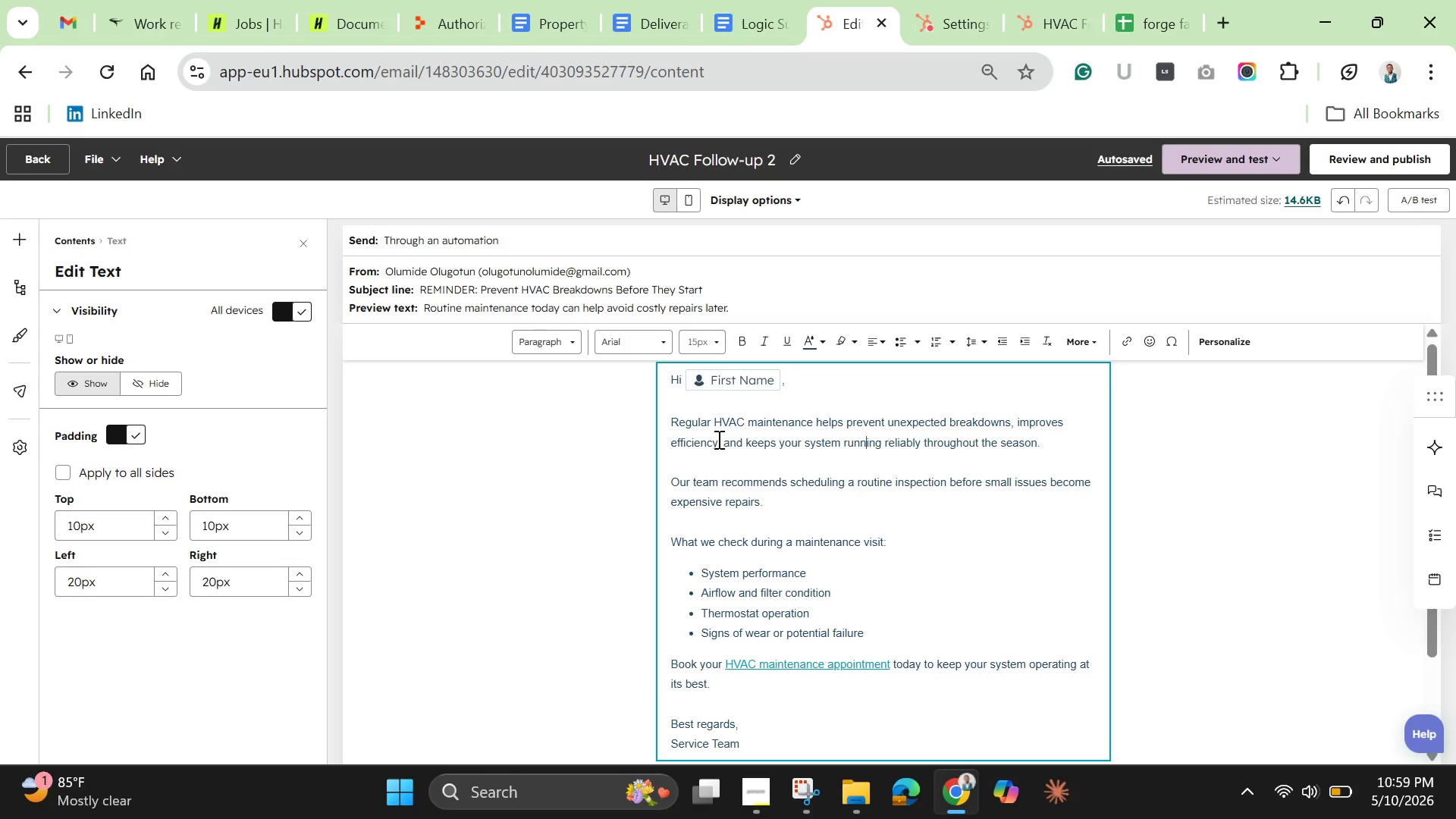 
left_click([672, 420])
 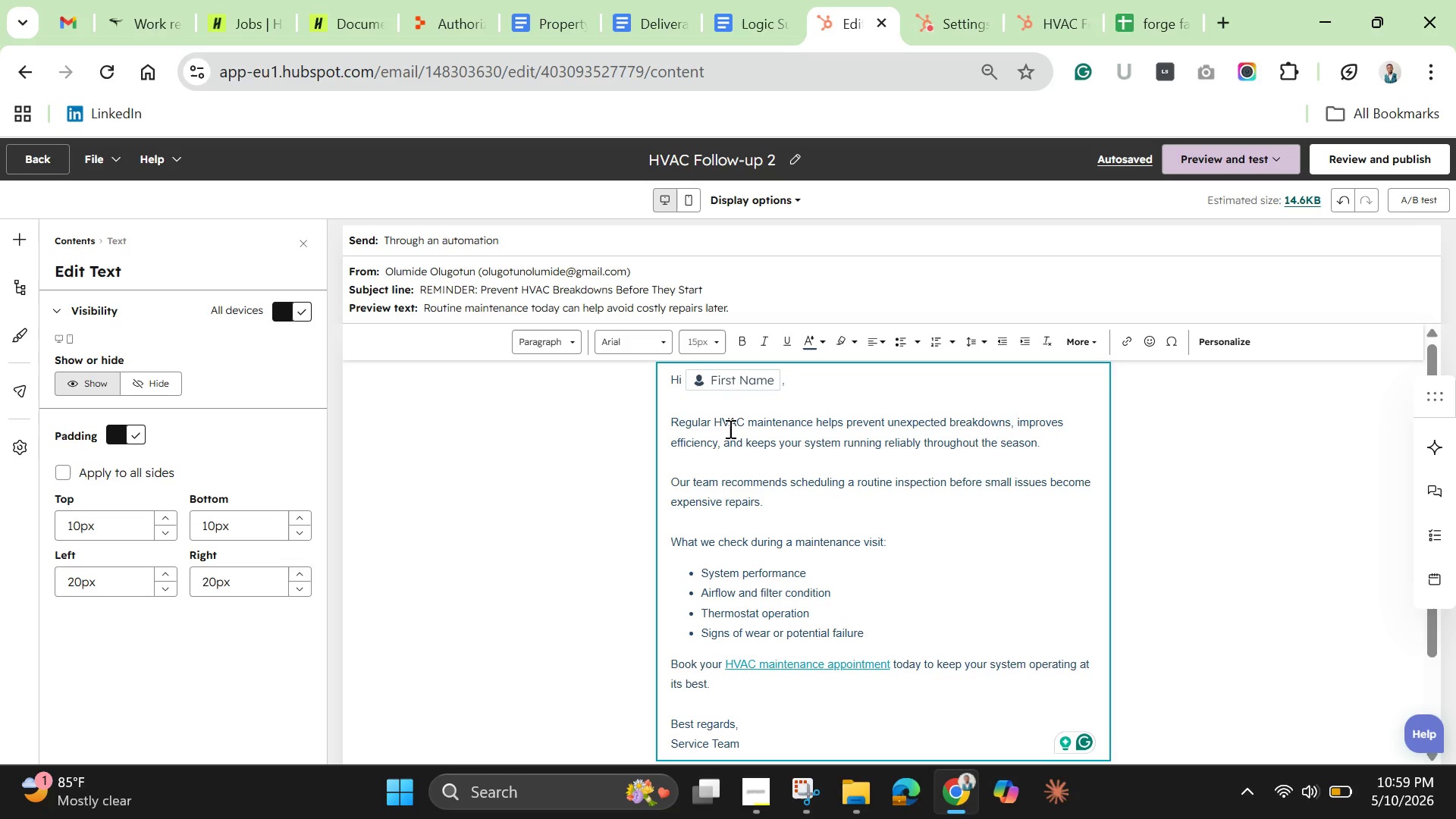 
wait(11.02)
 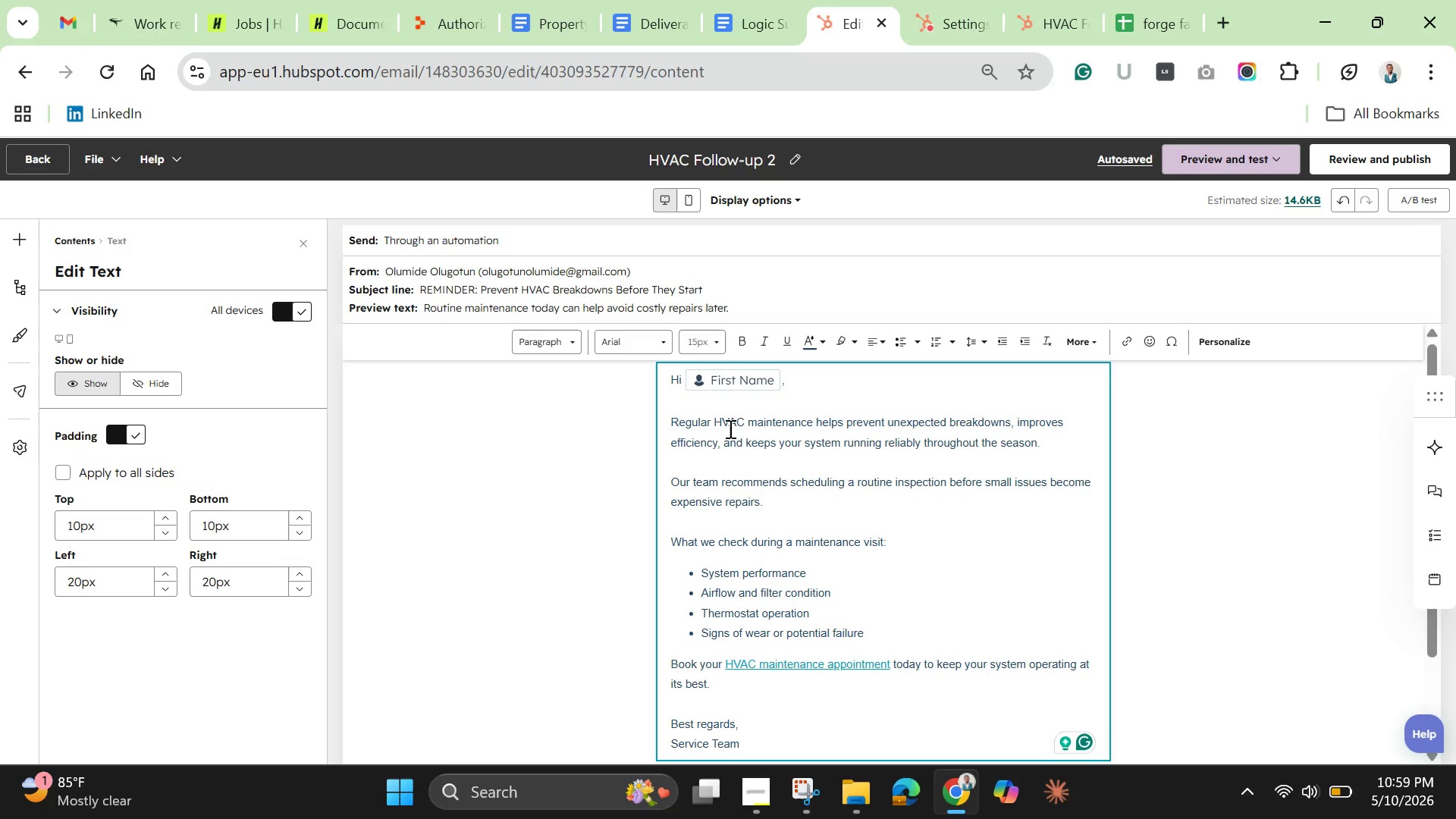 
left_click([764, 795])